 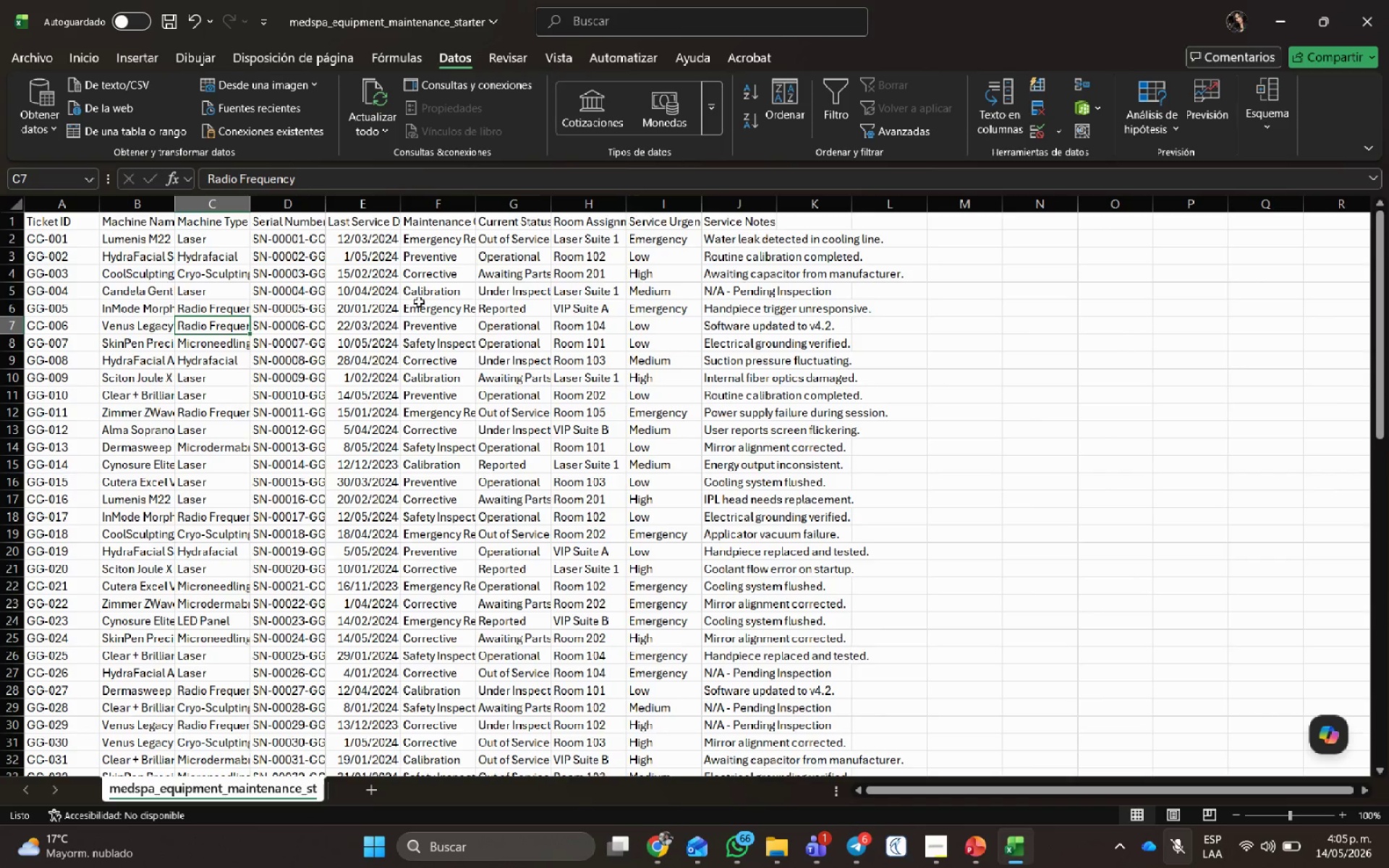 
left_click([229, 229])
 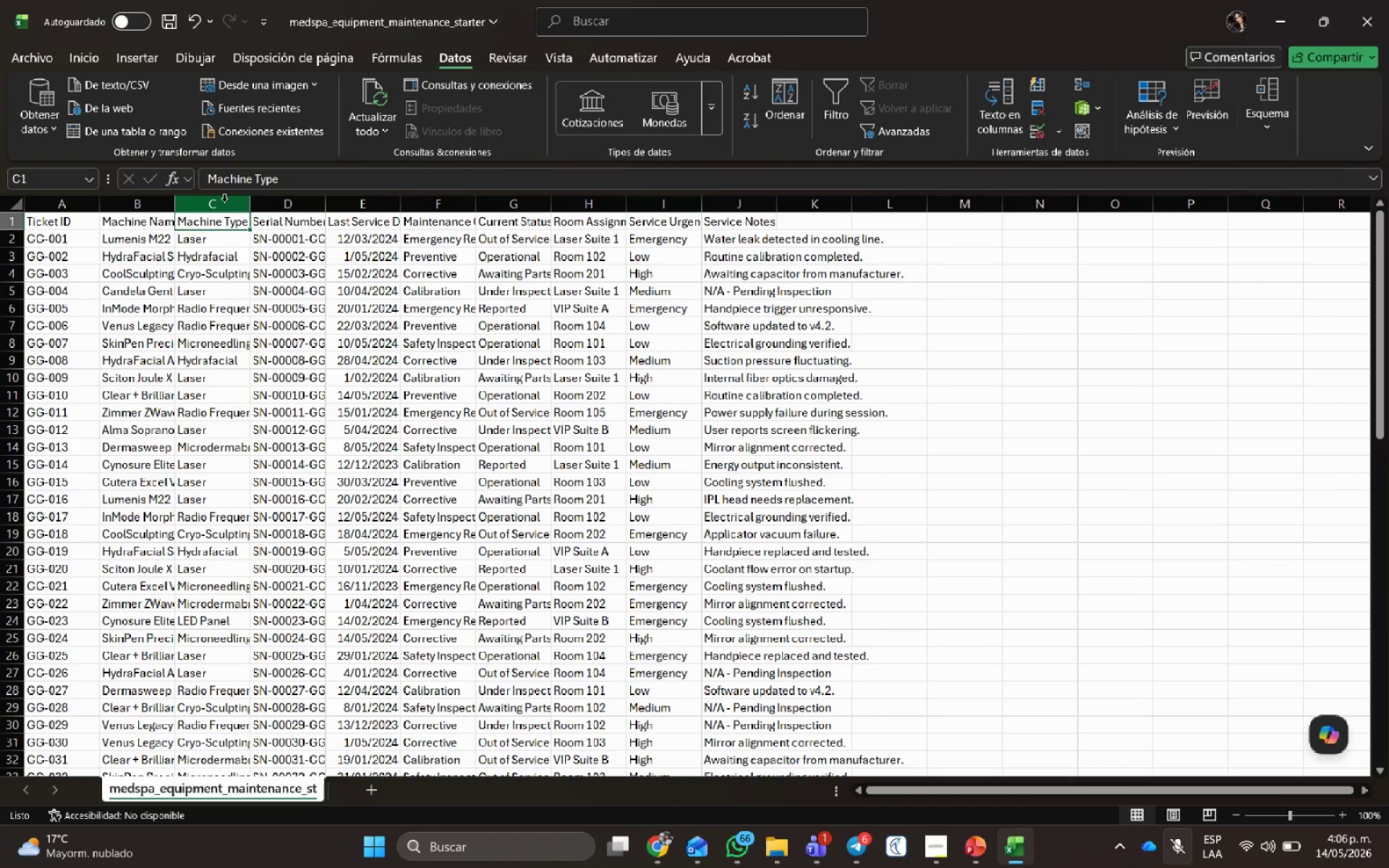 
key(Control+Shift+ShiftLeft)
 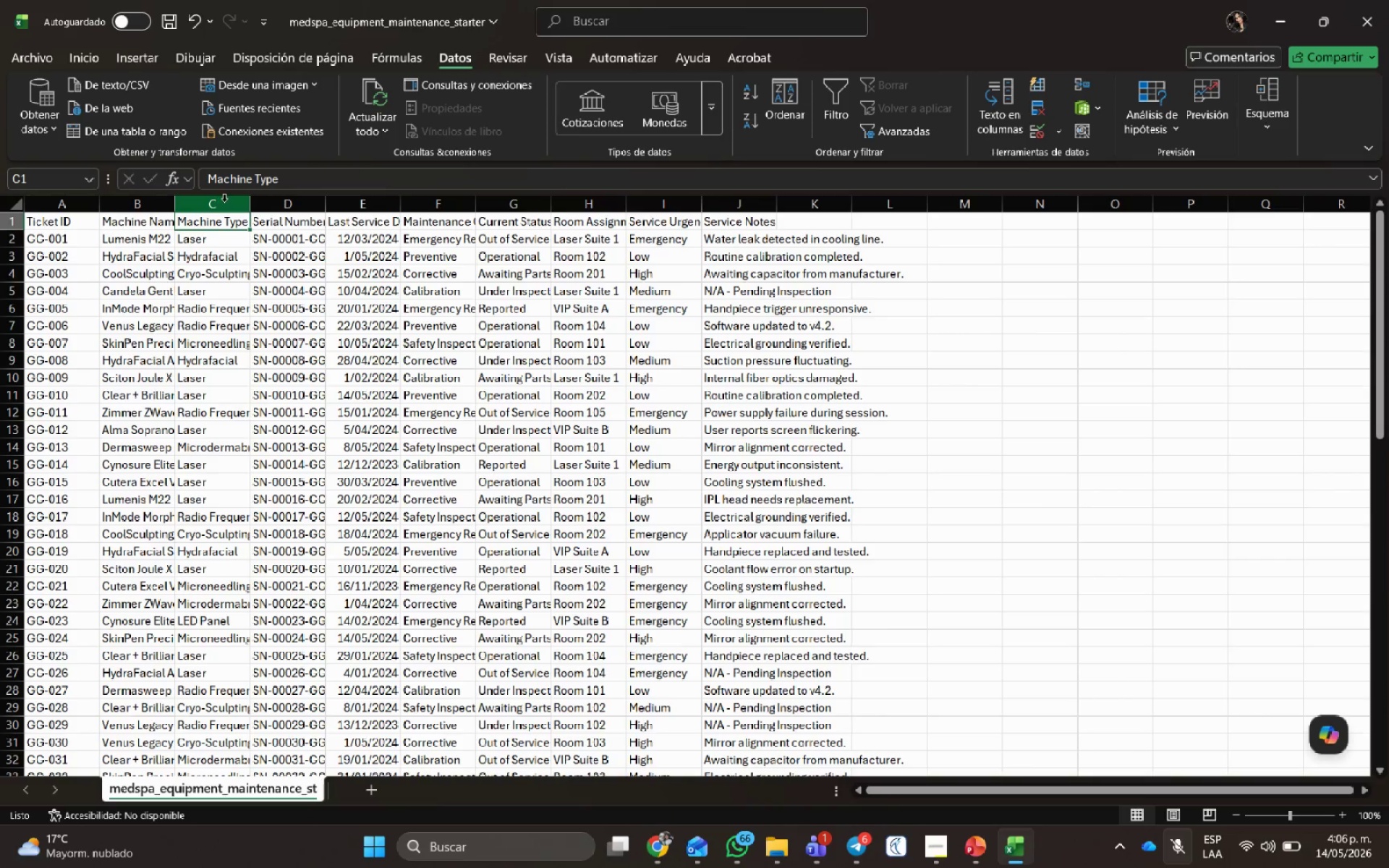 
key(Control+Shift+L)
 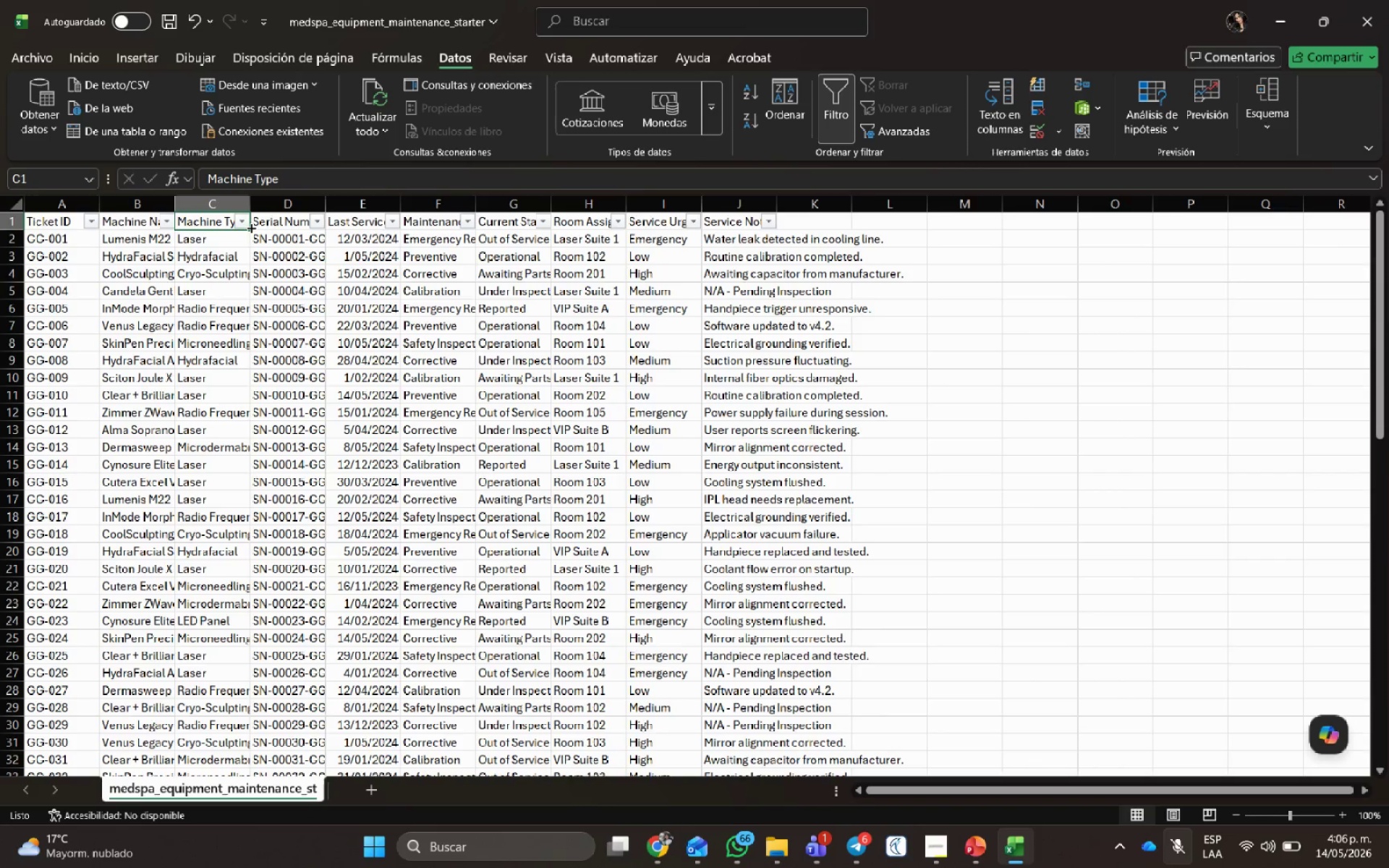 
left_click([237, 220])
 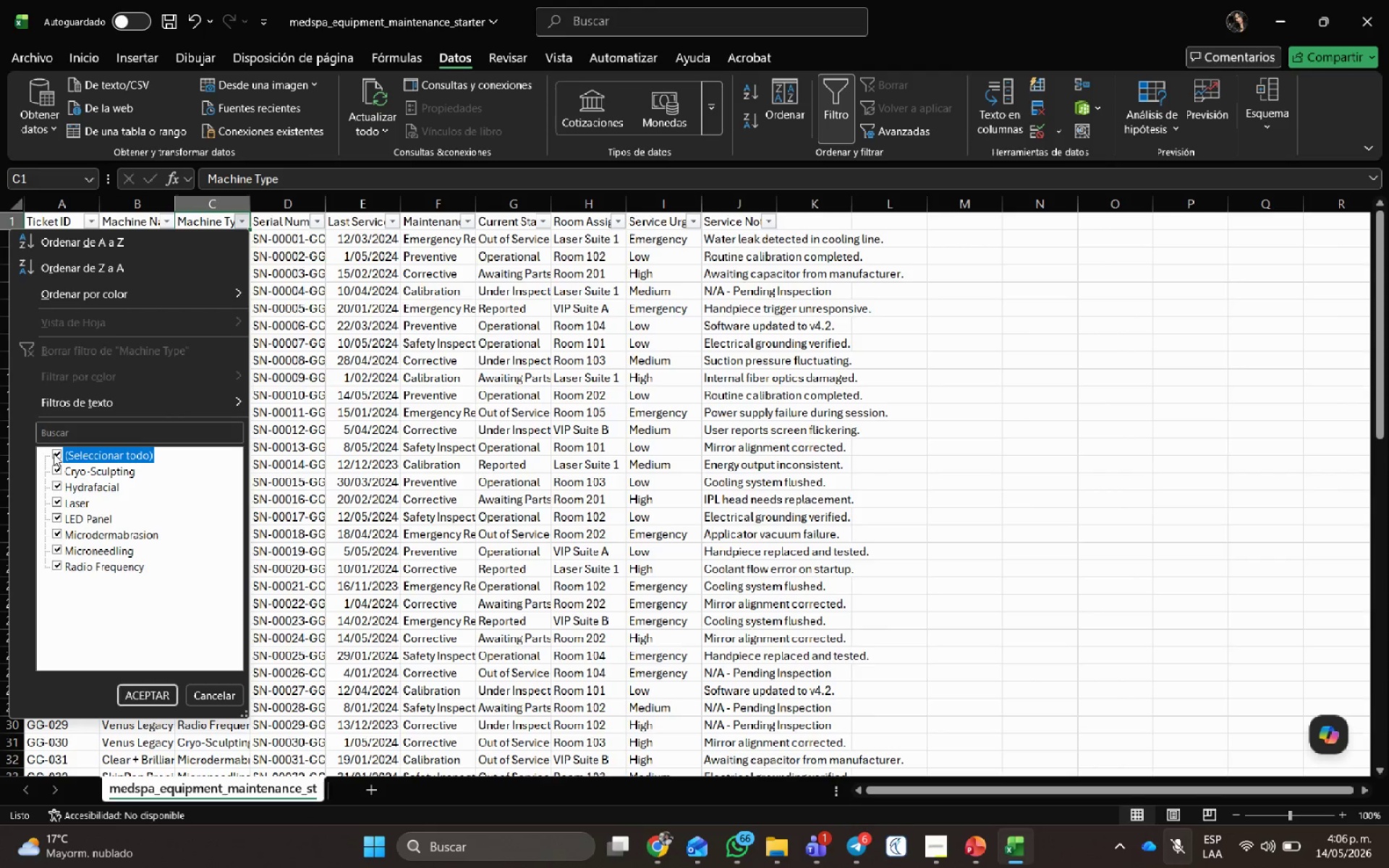 
double_click([58, 472])
 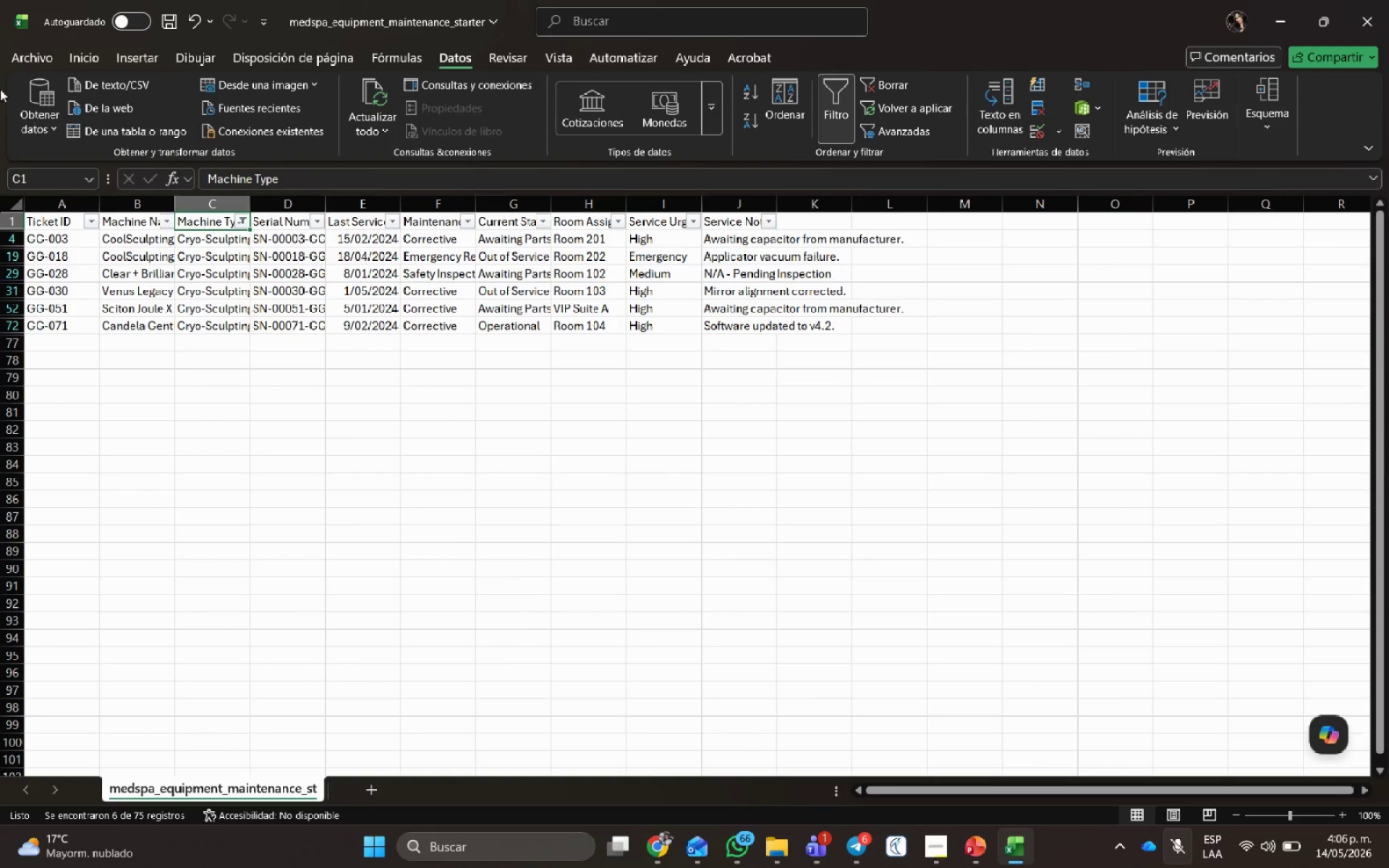 
left_click([218, 244])
 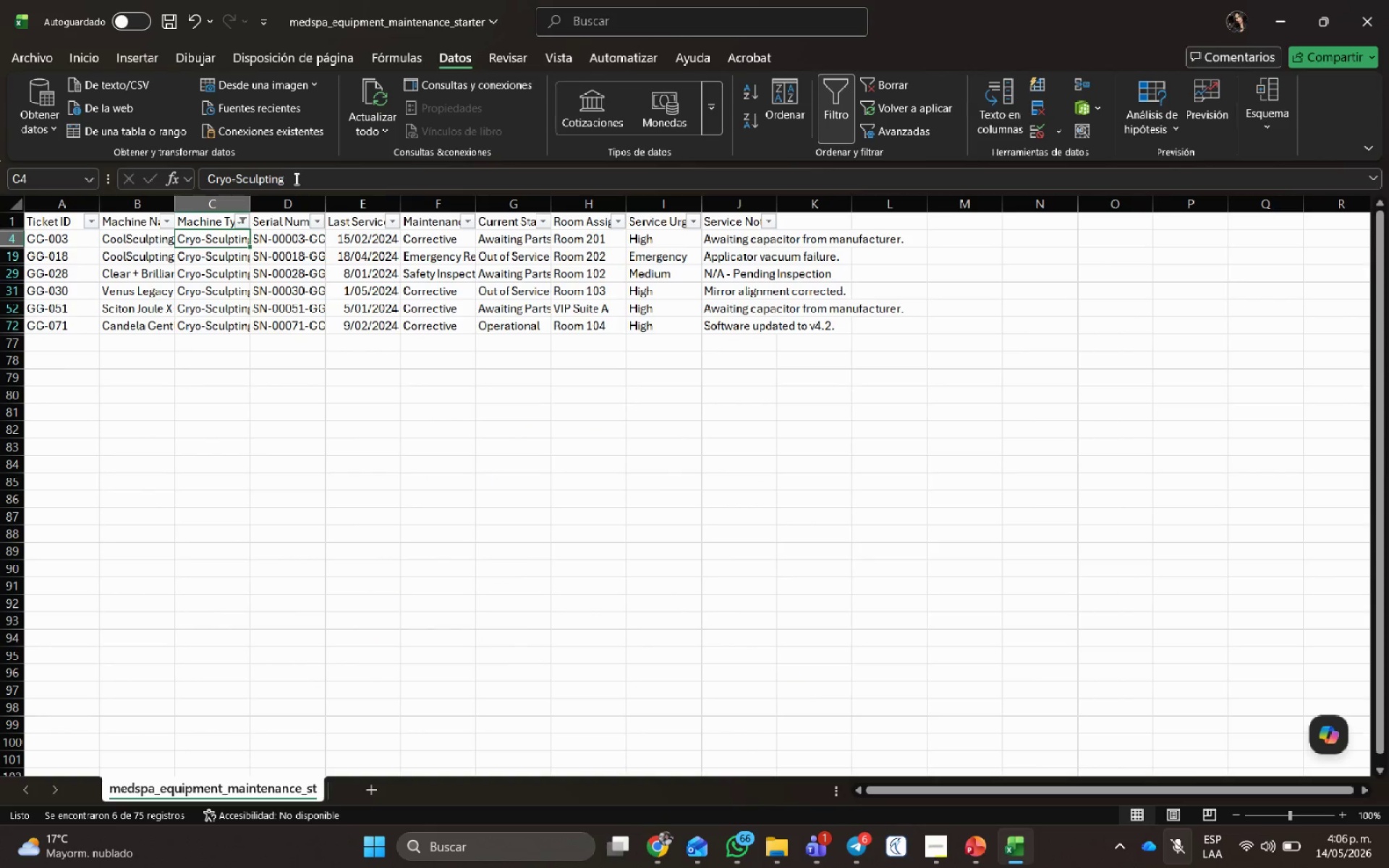 
left_click_drag(start_coordinate=[296, 179], to_coordinate=[143, 168])
 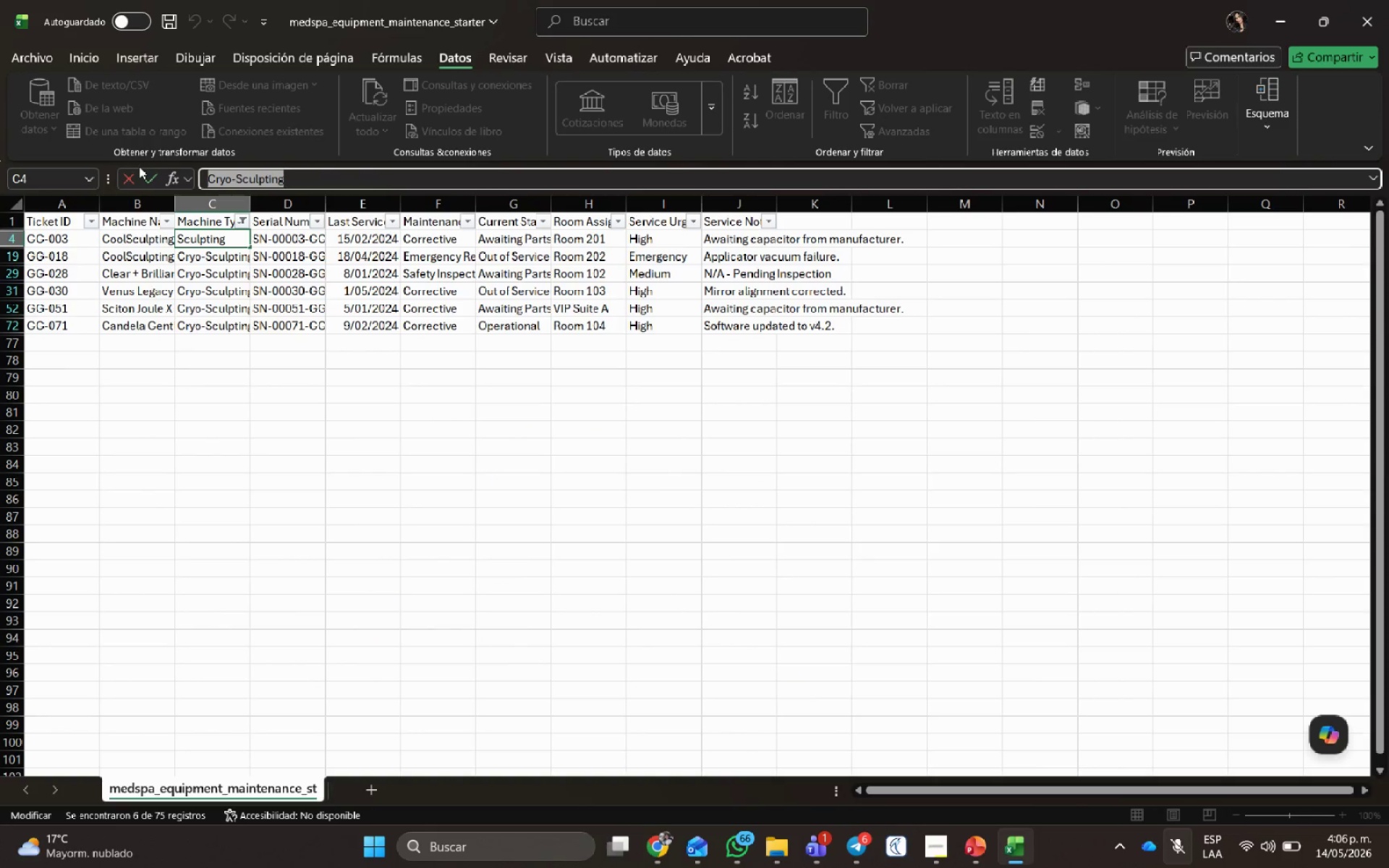 
key(Control+C)
 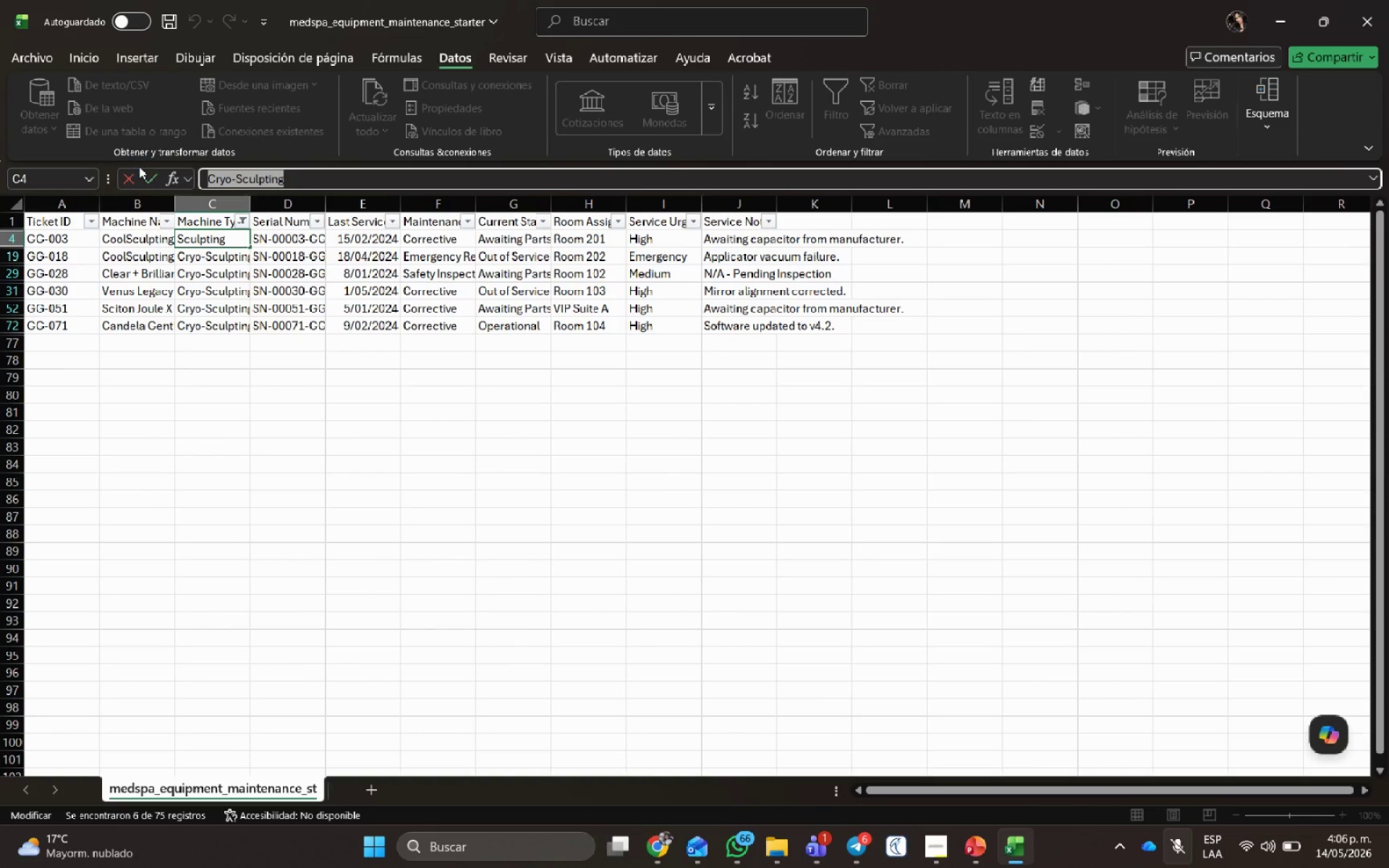 
key(Control+C)
 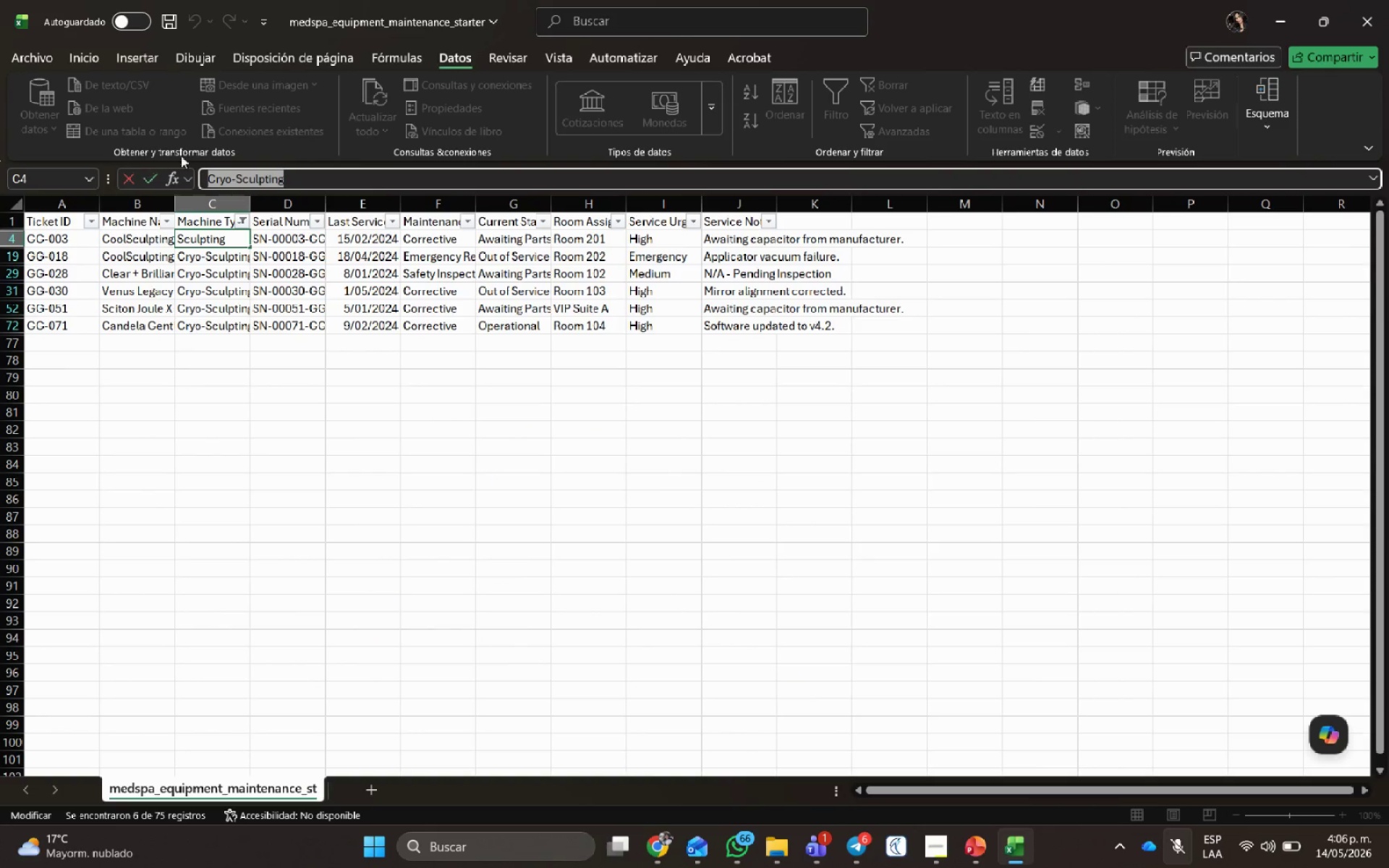 
key(Alt+AltLeft)
 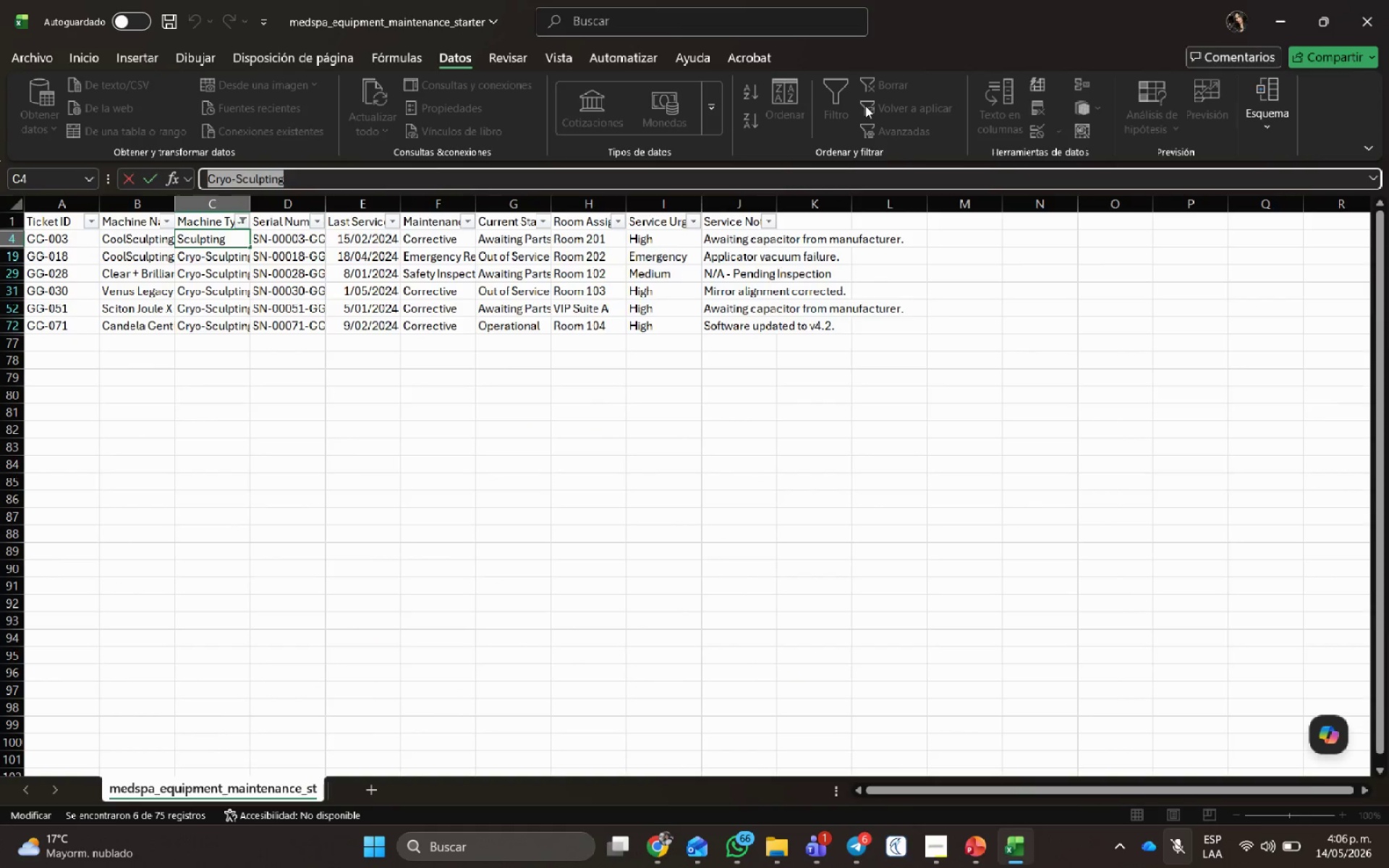 
key(Alt+Tab)
 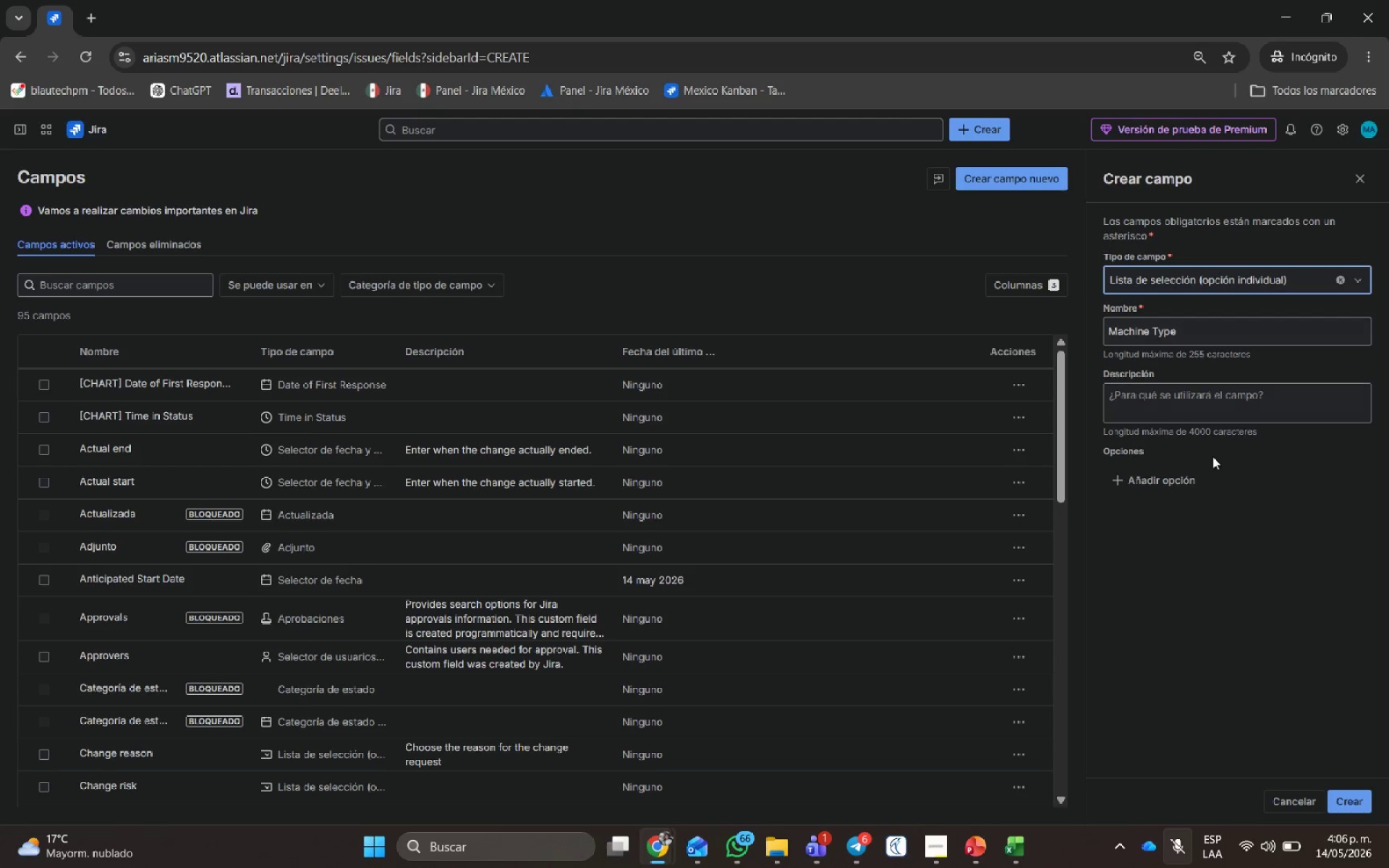 
left_click([1189, 481])
 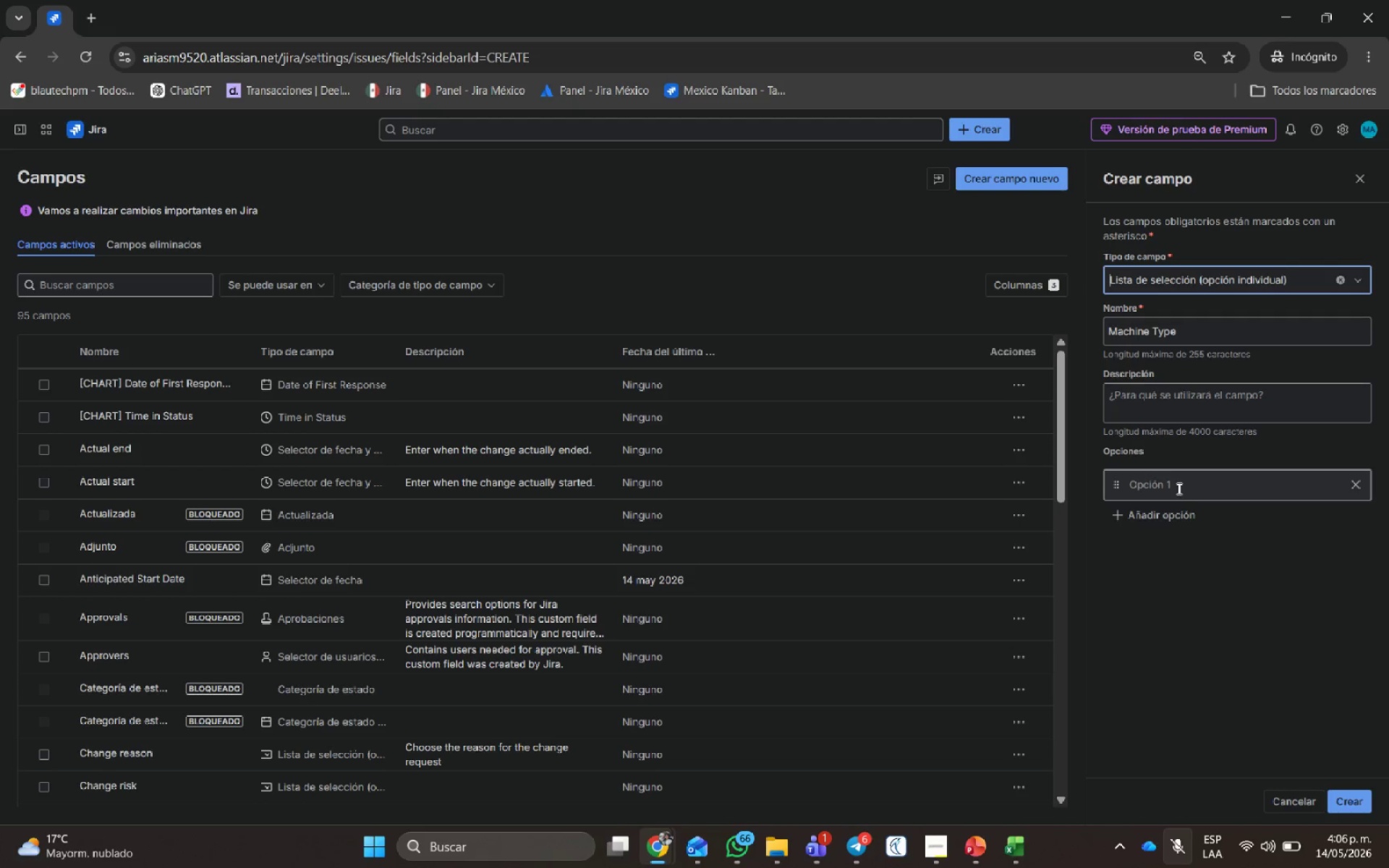 
left_click([1178, 493])
 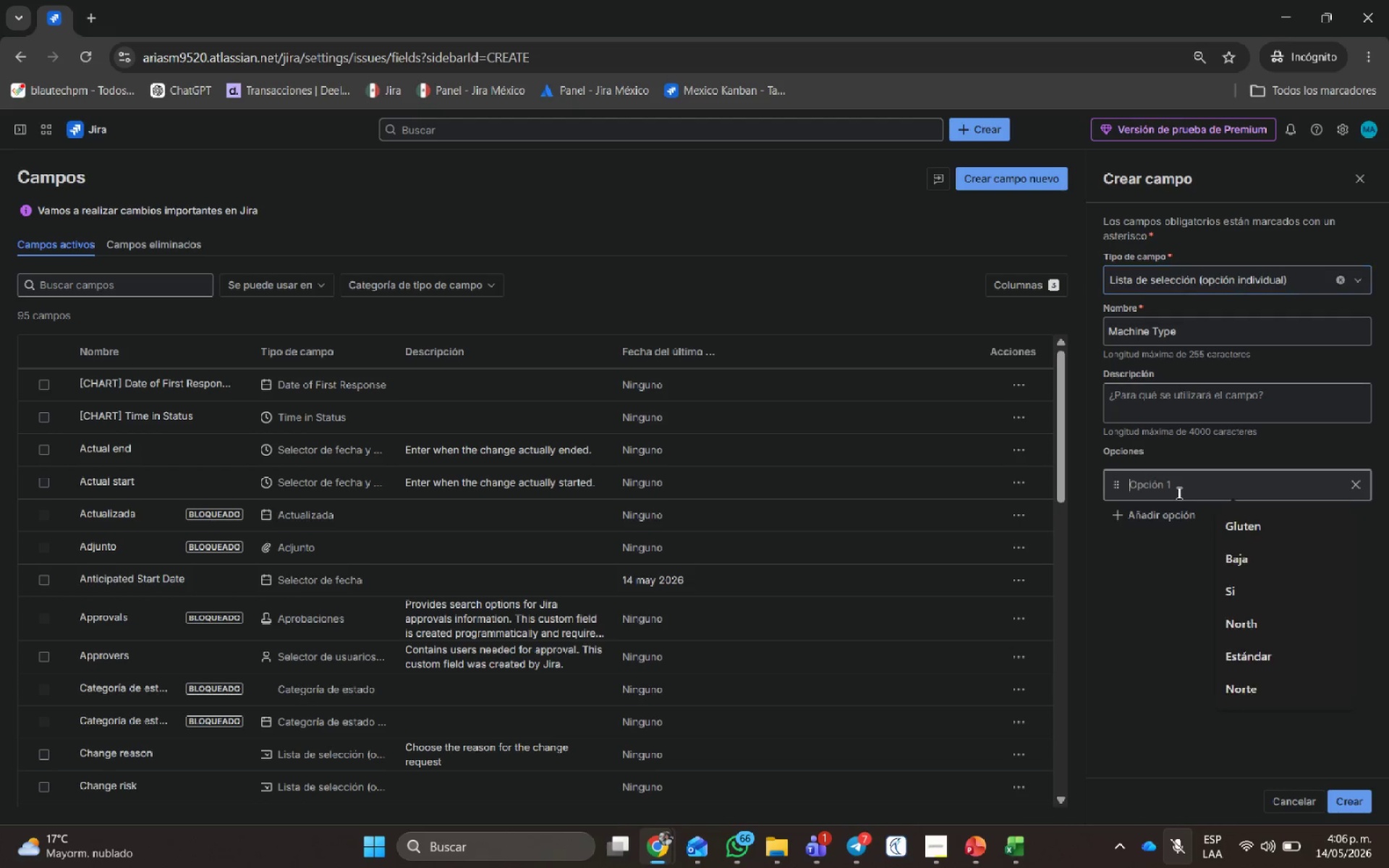 
key(Control+V)
 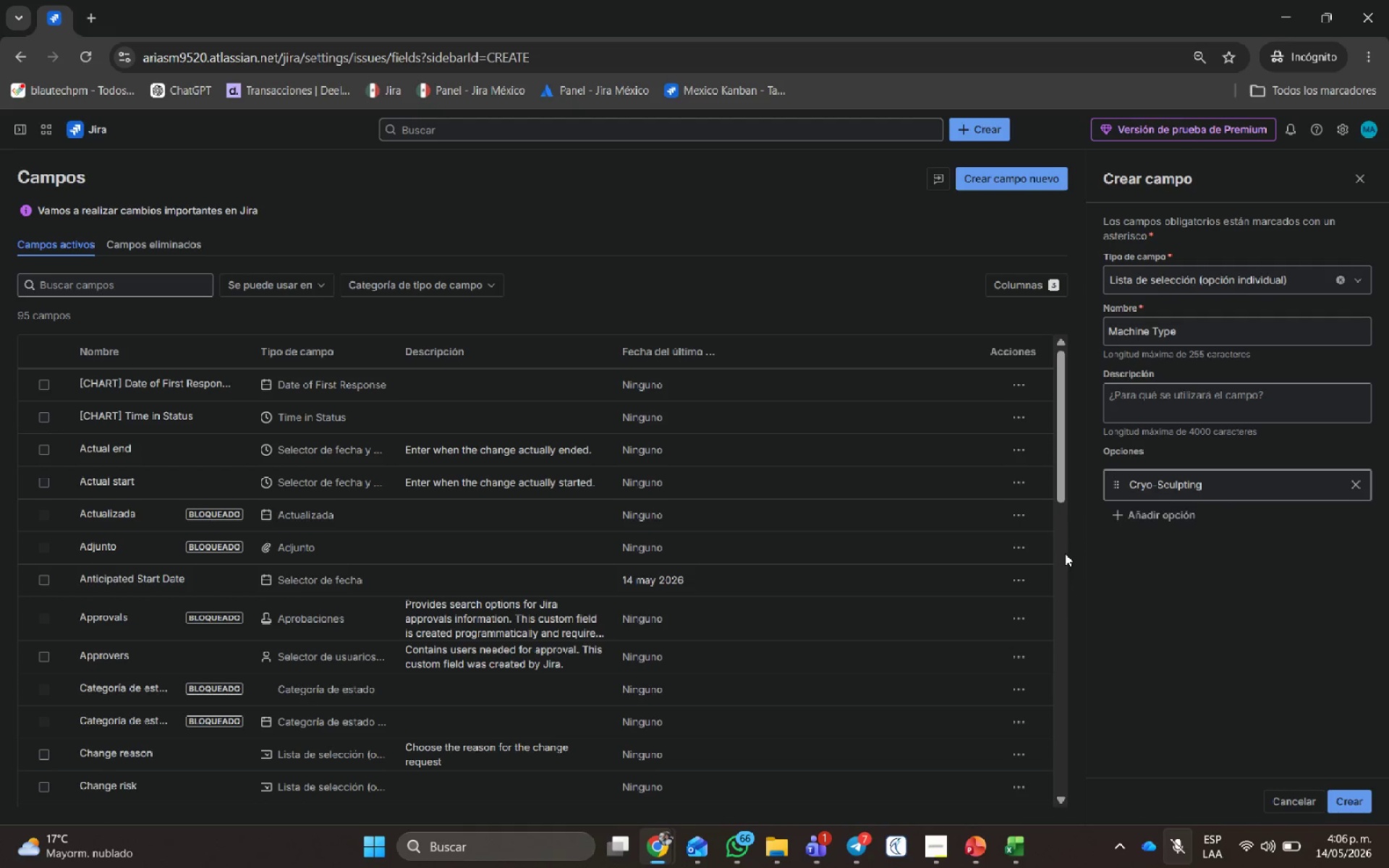 
key(Alt+AltLeft)
 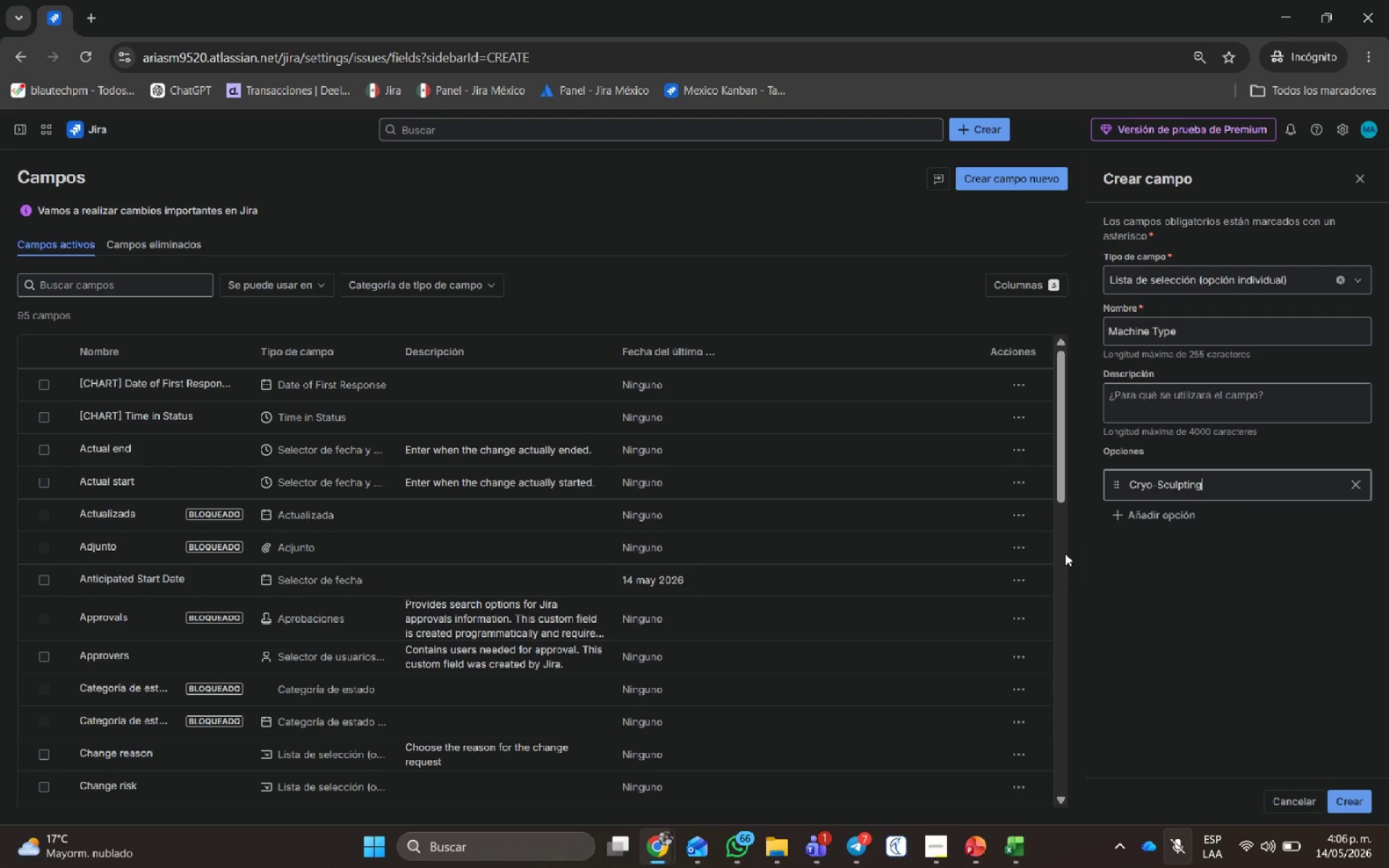 
key(Alt+Tab)
 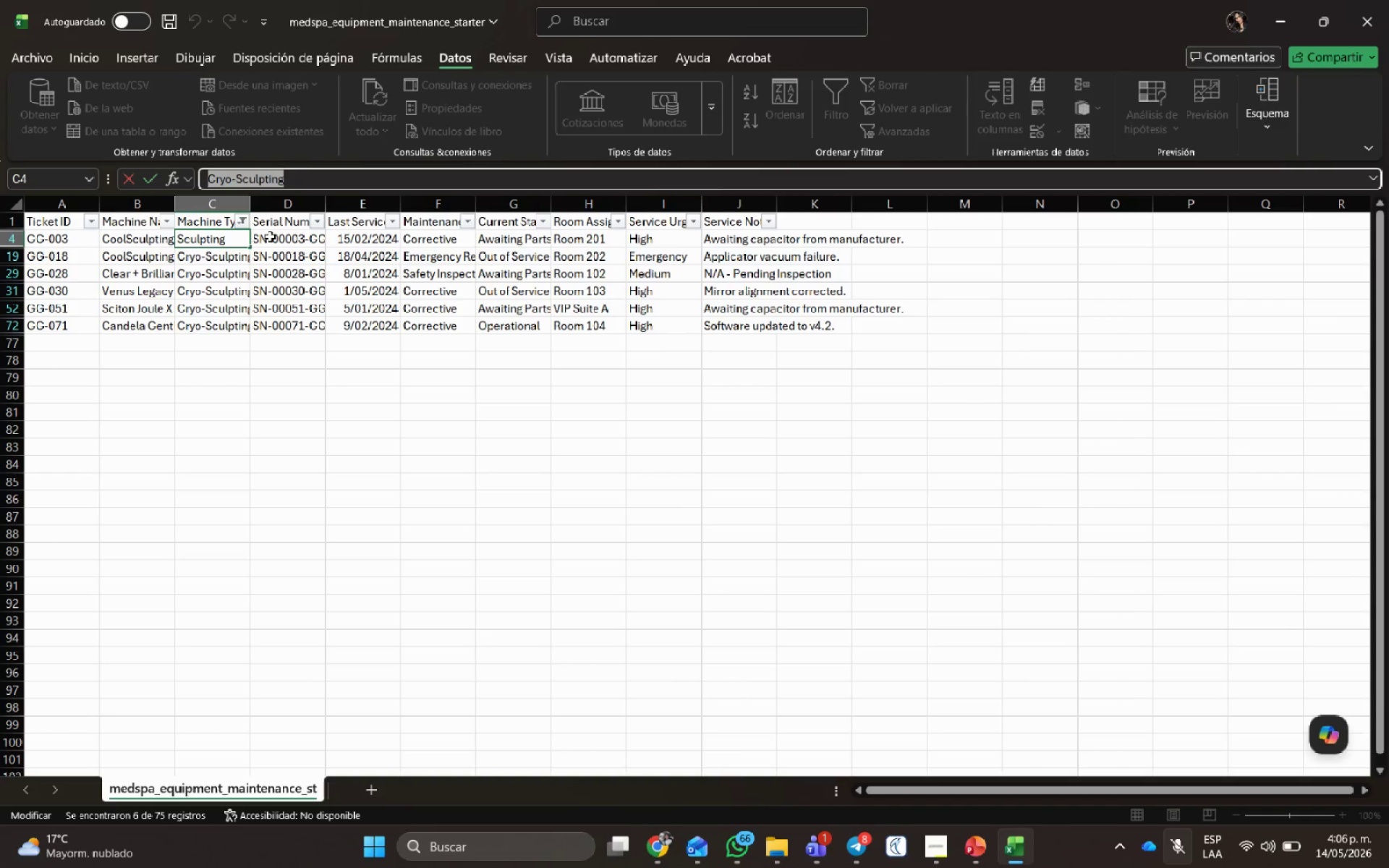 
left_click([238, 220])
 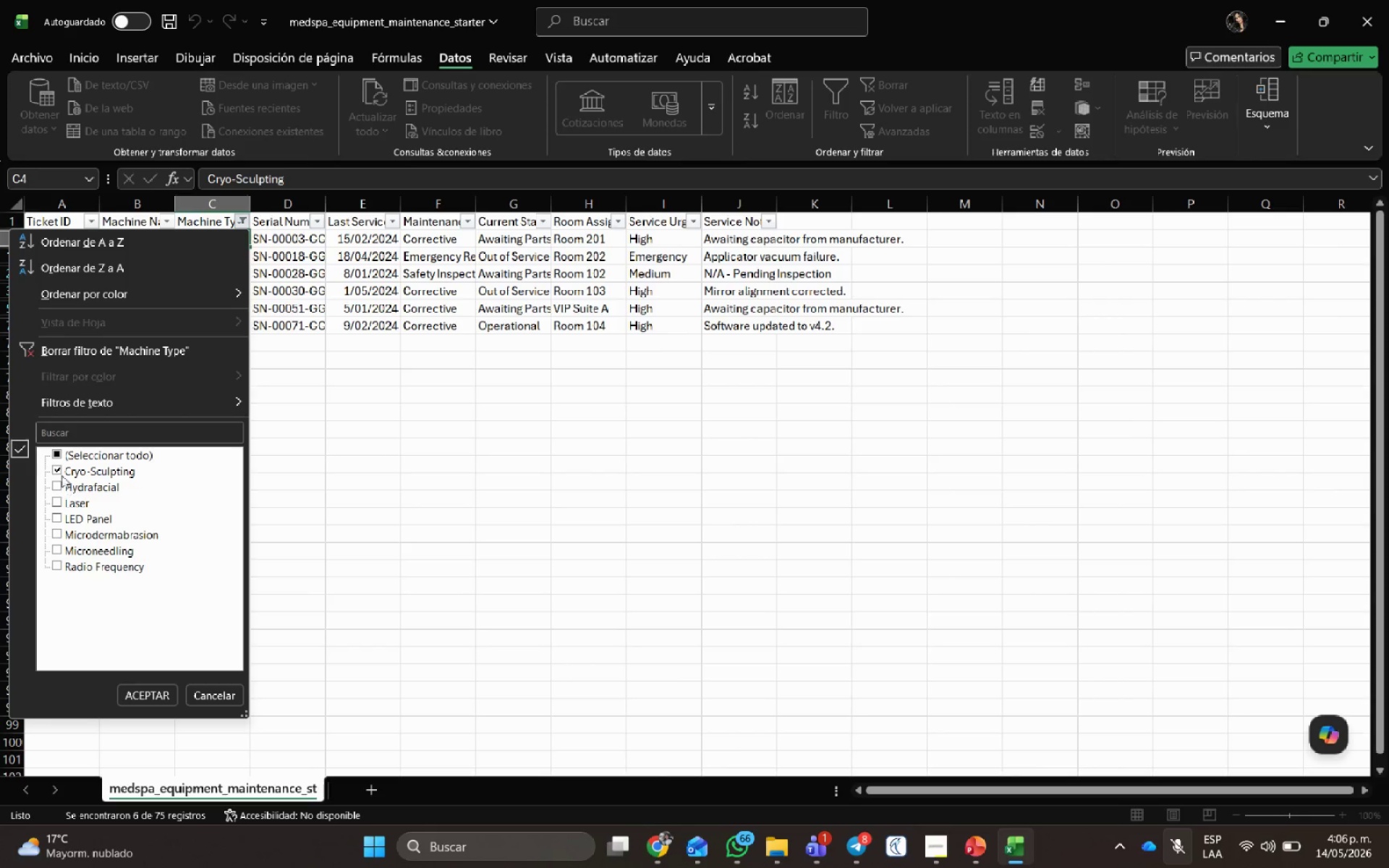 
left_click([55, 470])
 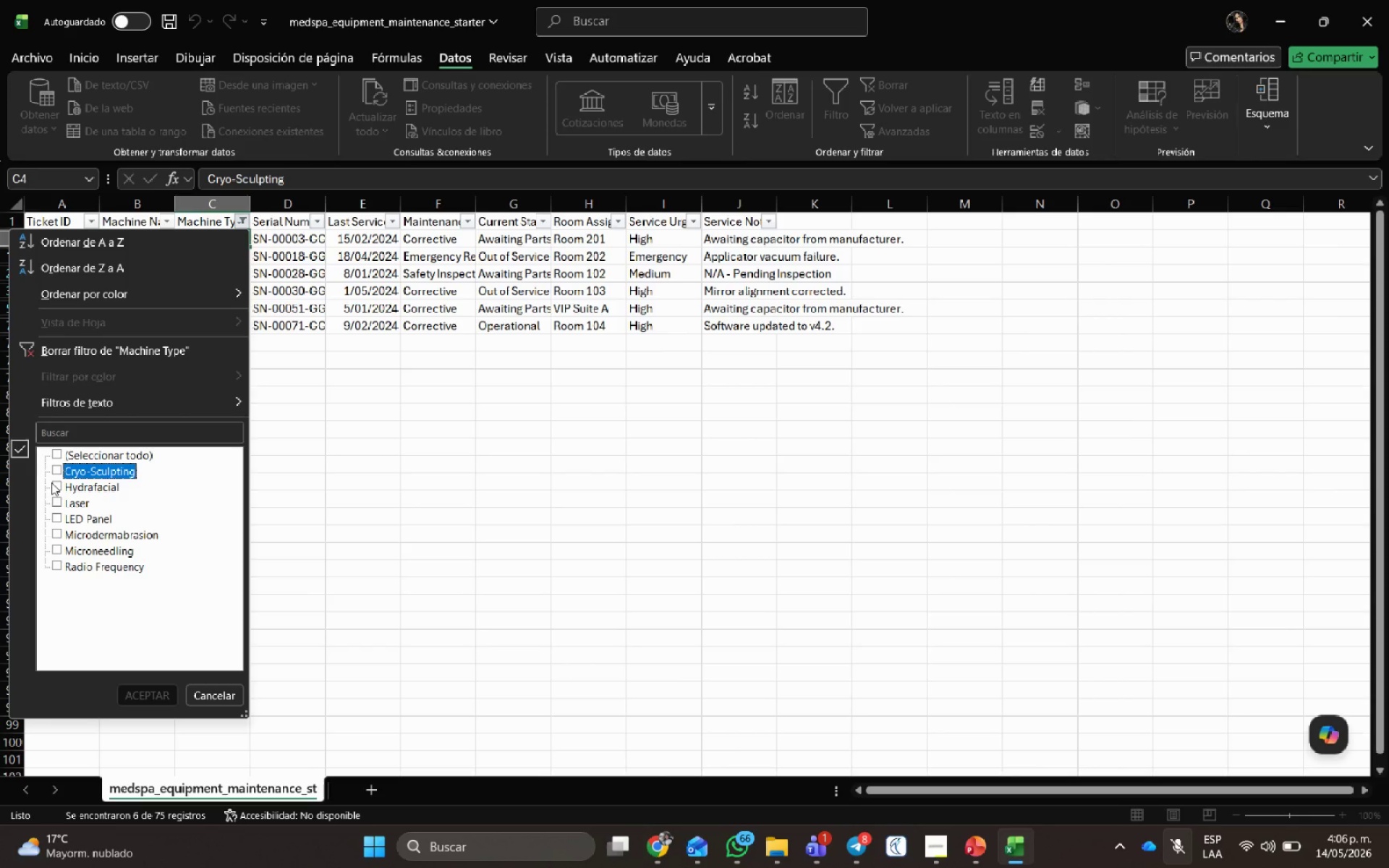 
left_click([51, 482])
 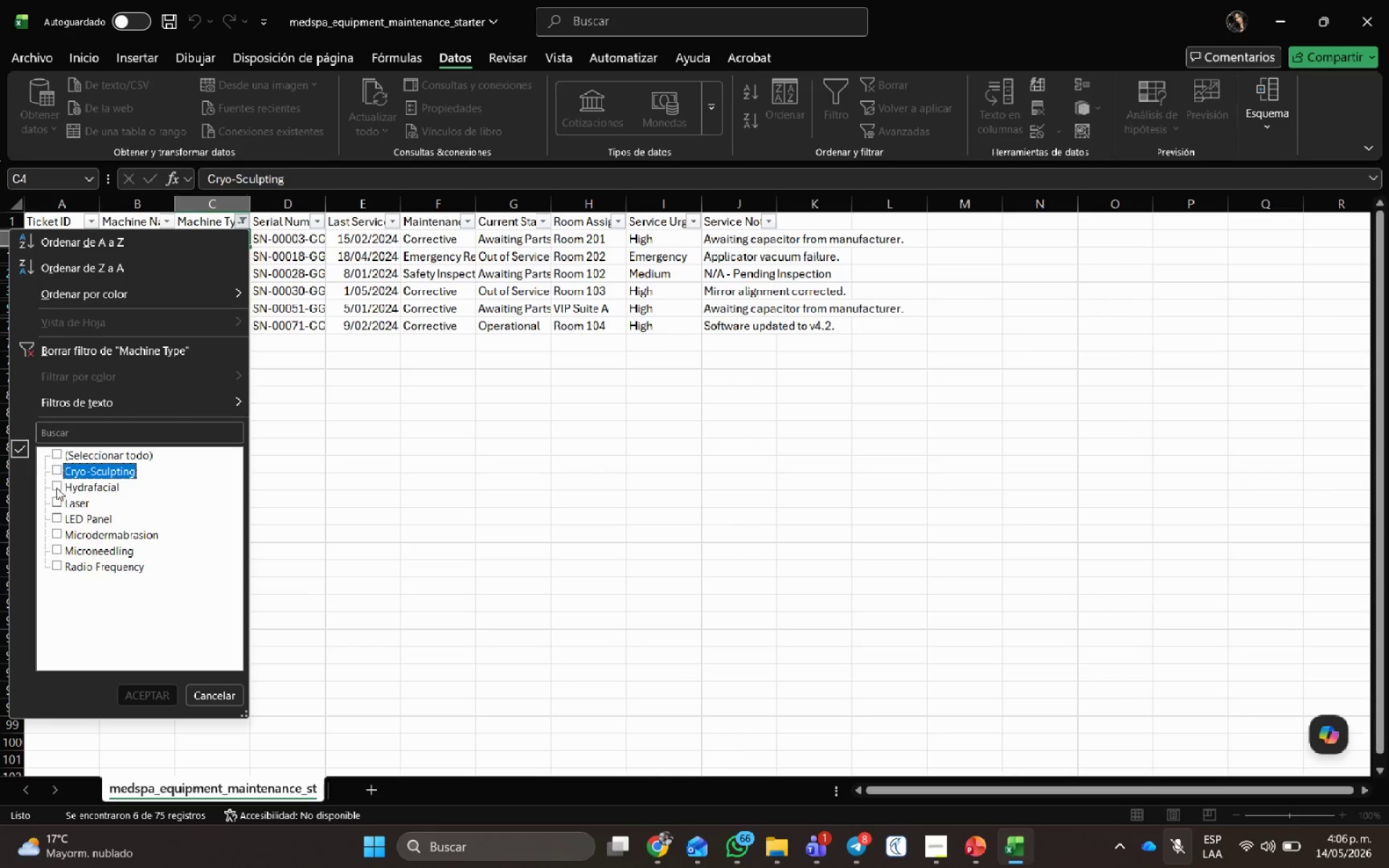 
left_click([55, 487])
 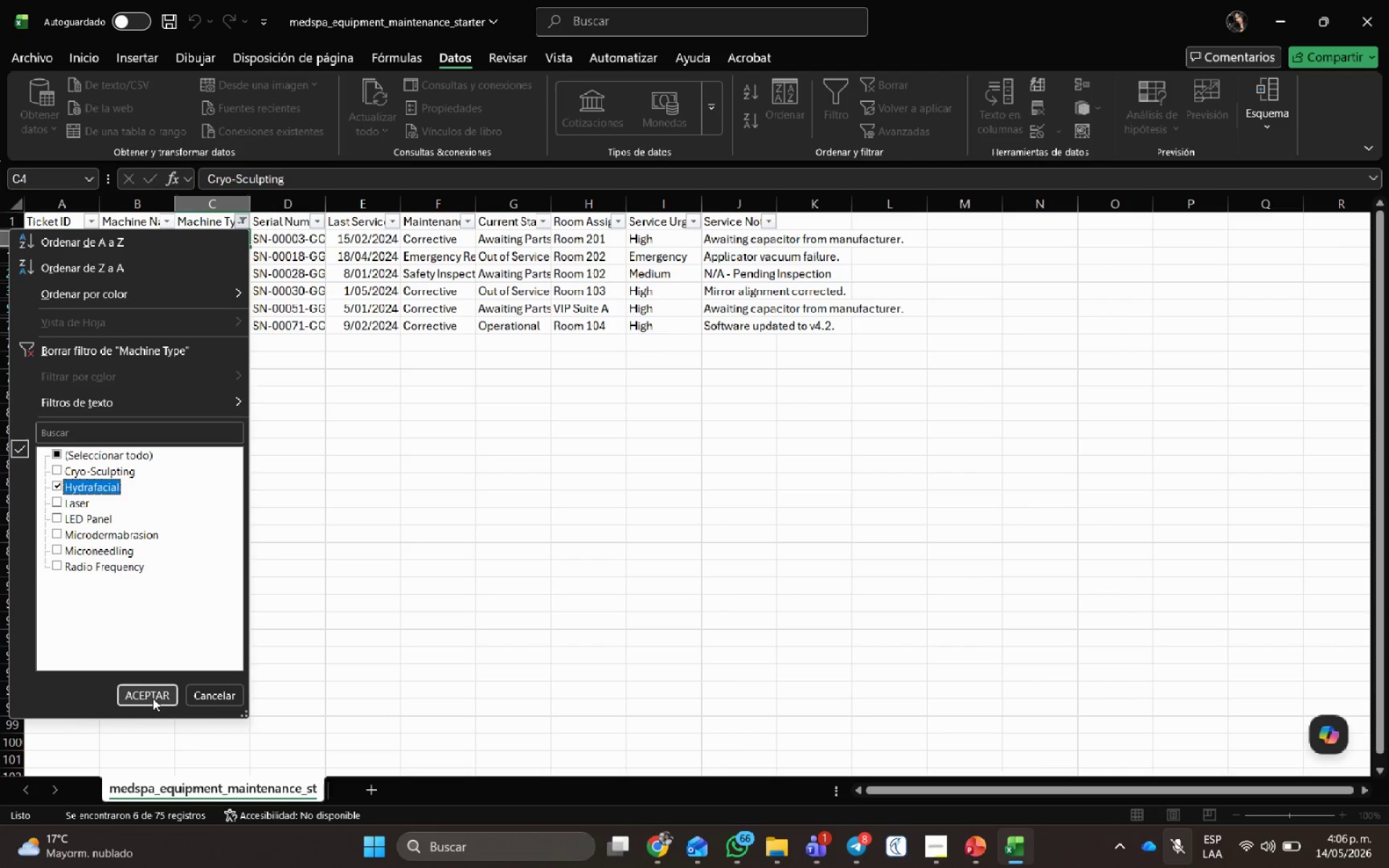 
left_click([151, 697])
 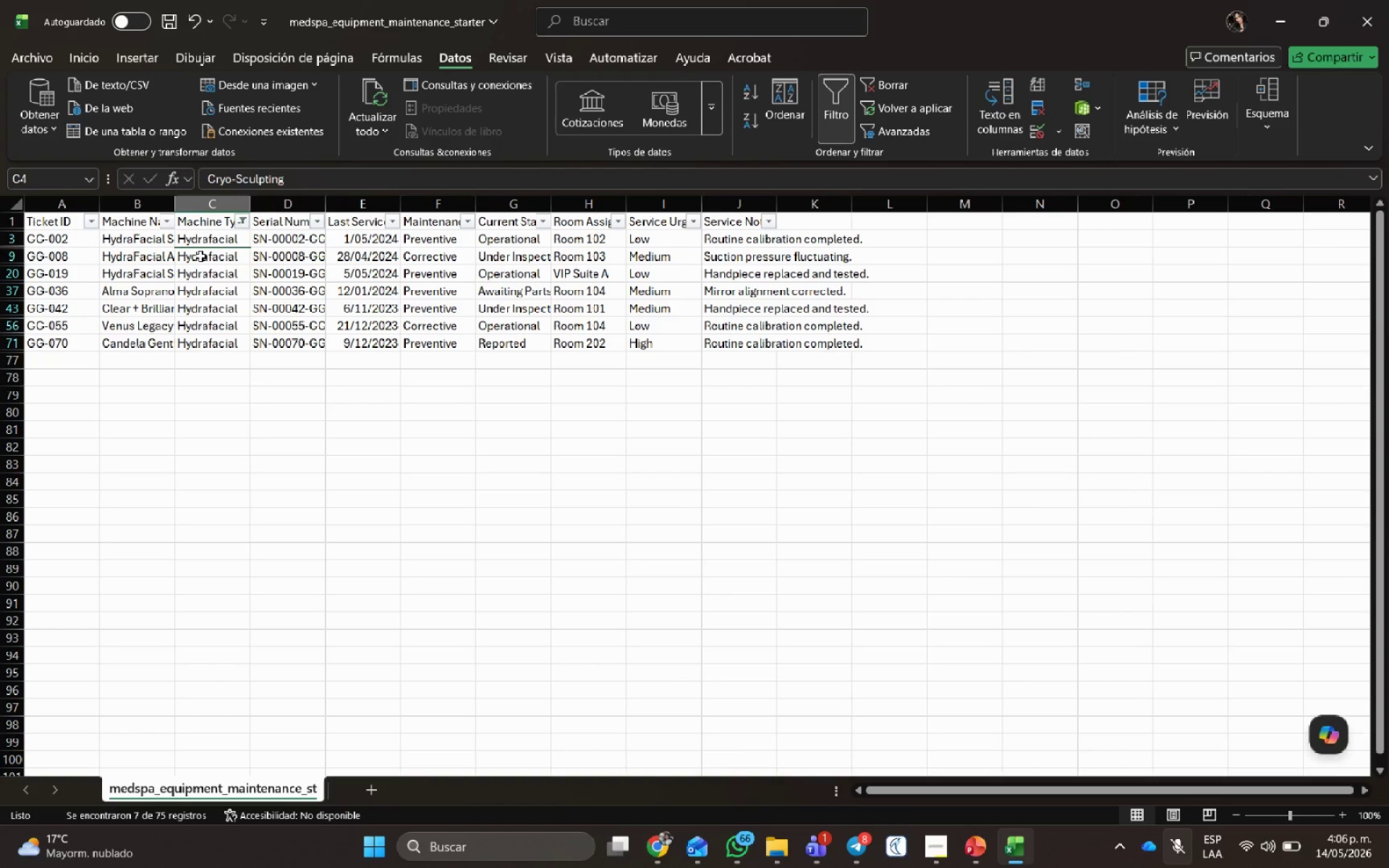 
left_click([200, 256])
 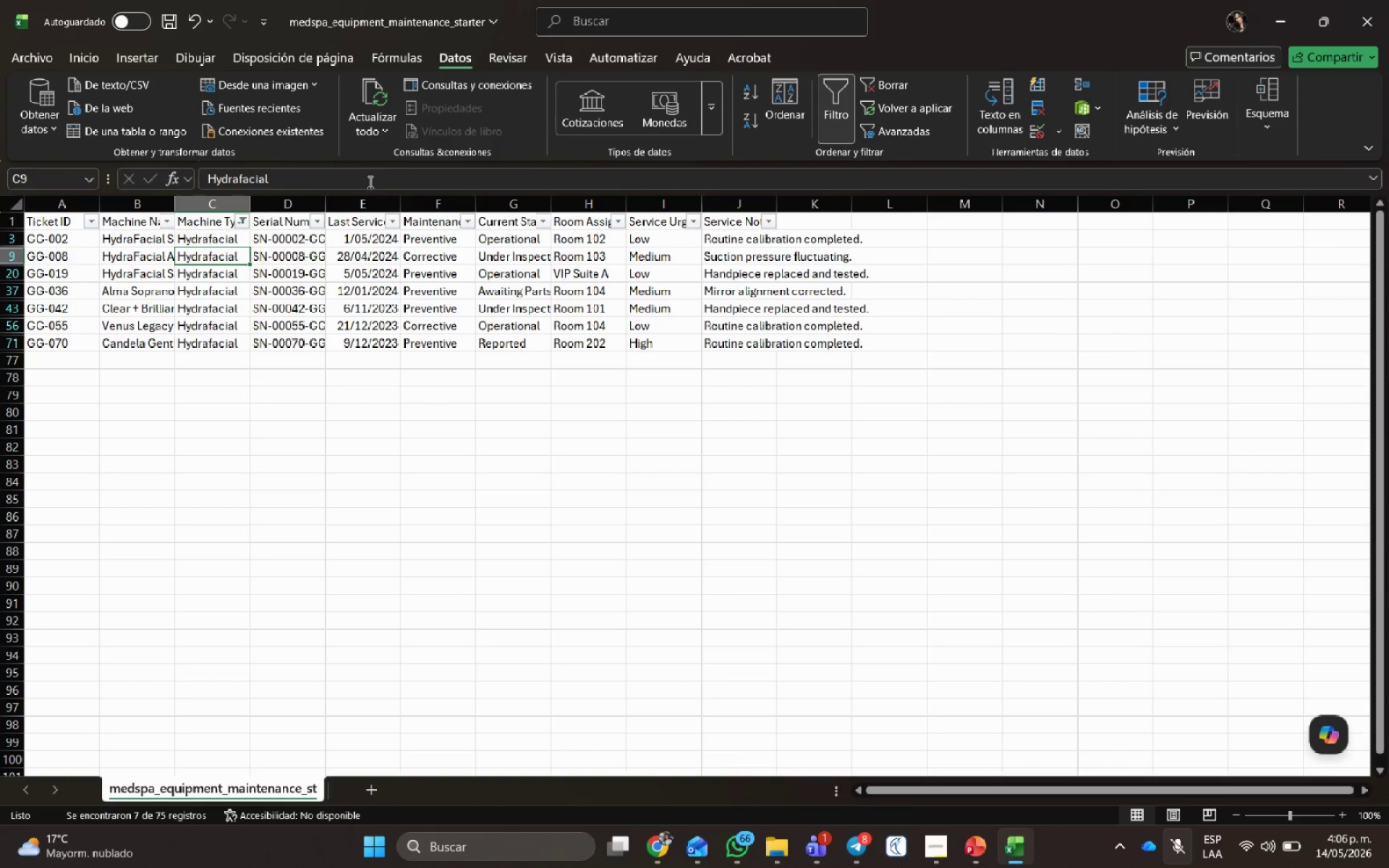 
left_click_drag(start_coordinate=[368, 182], to_coordinate=[0, 148])
 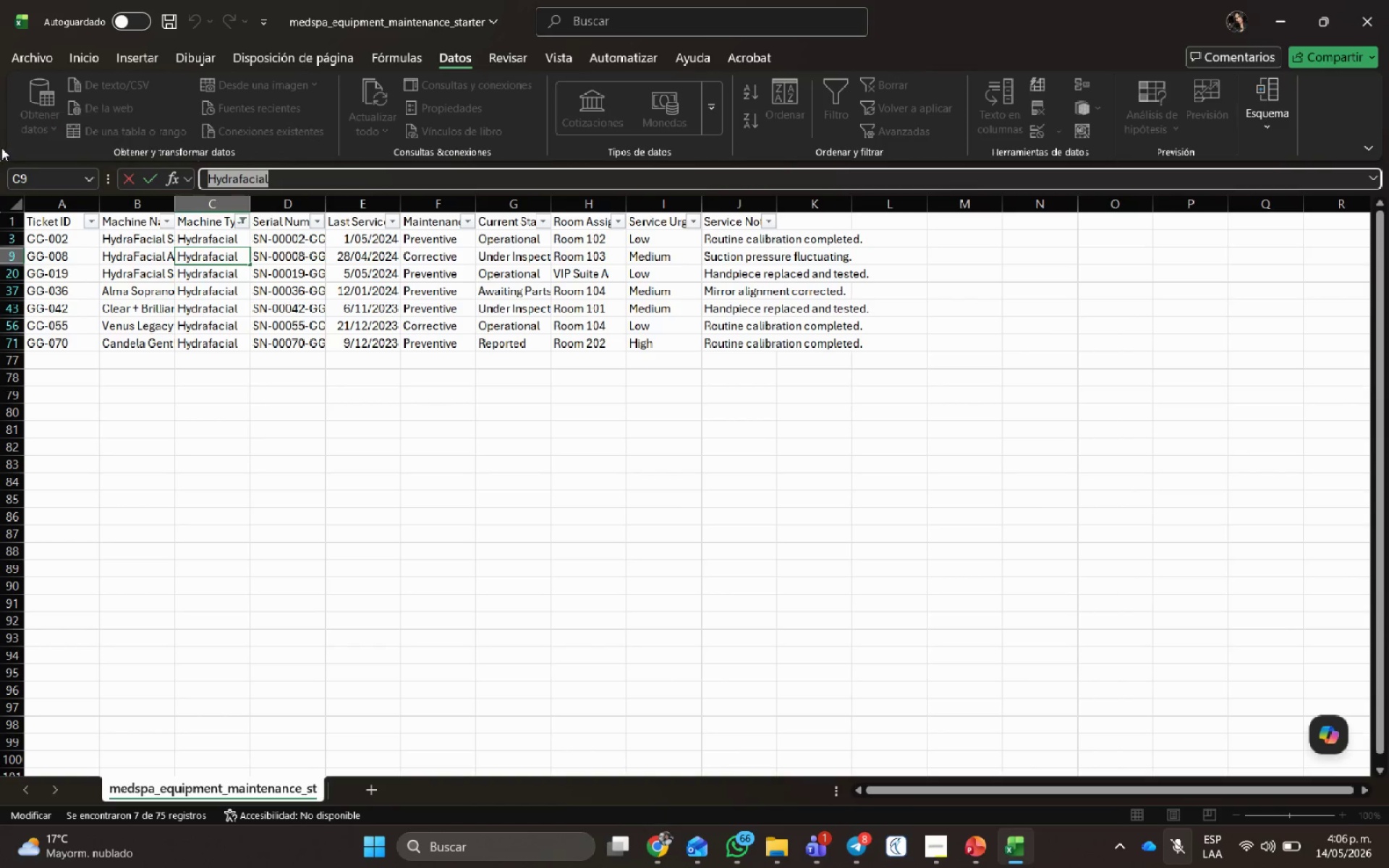 
key(Control+C)
 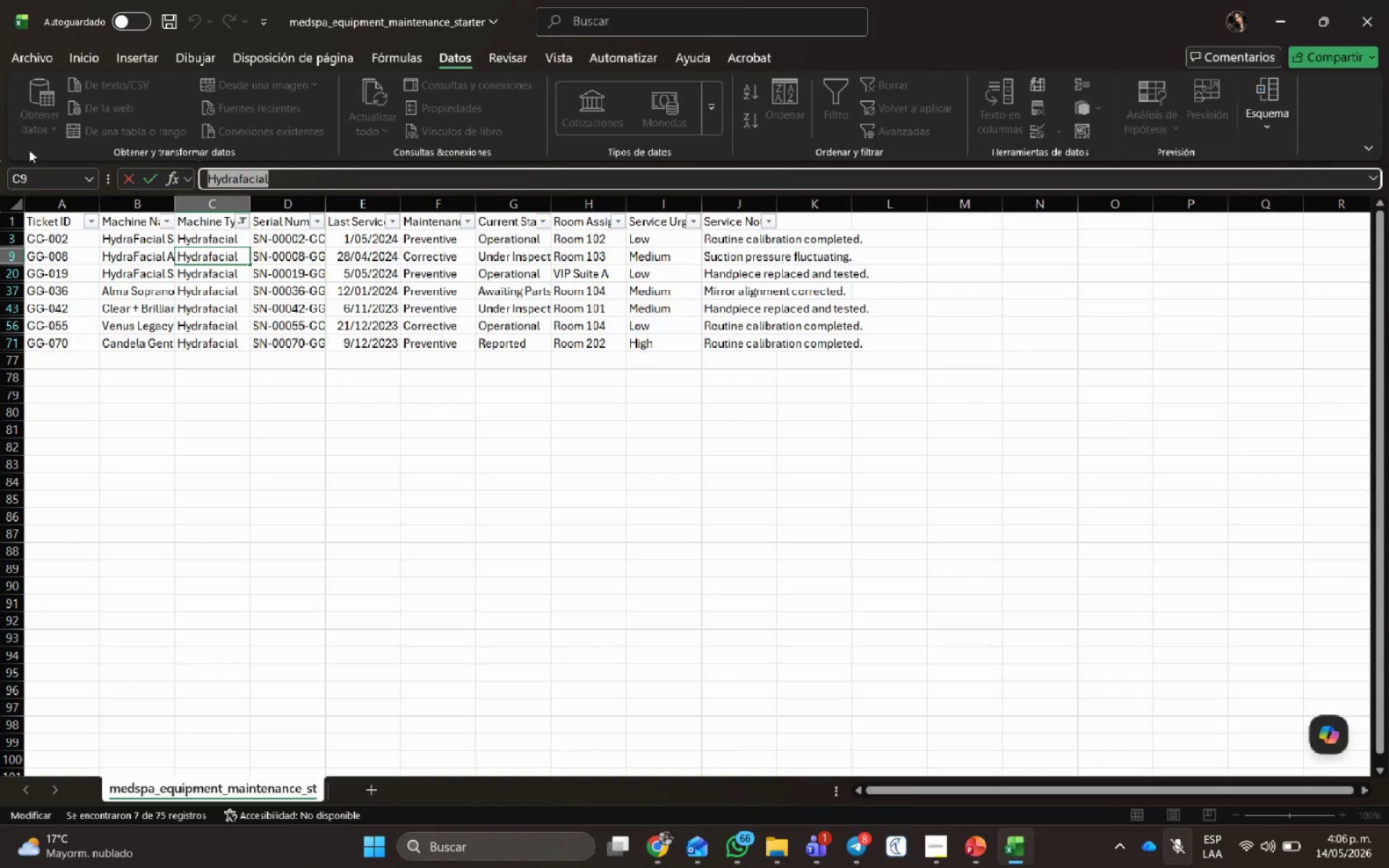 
key(Control+C)
 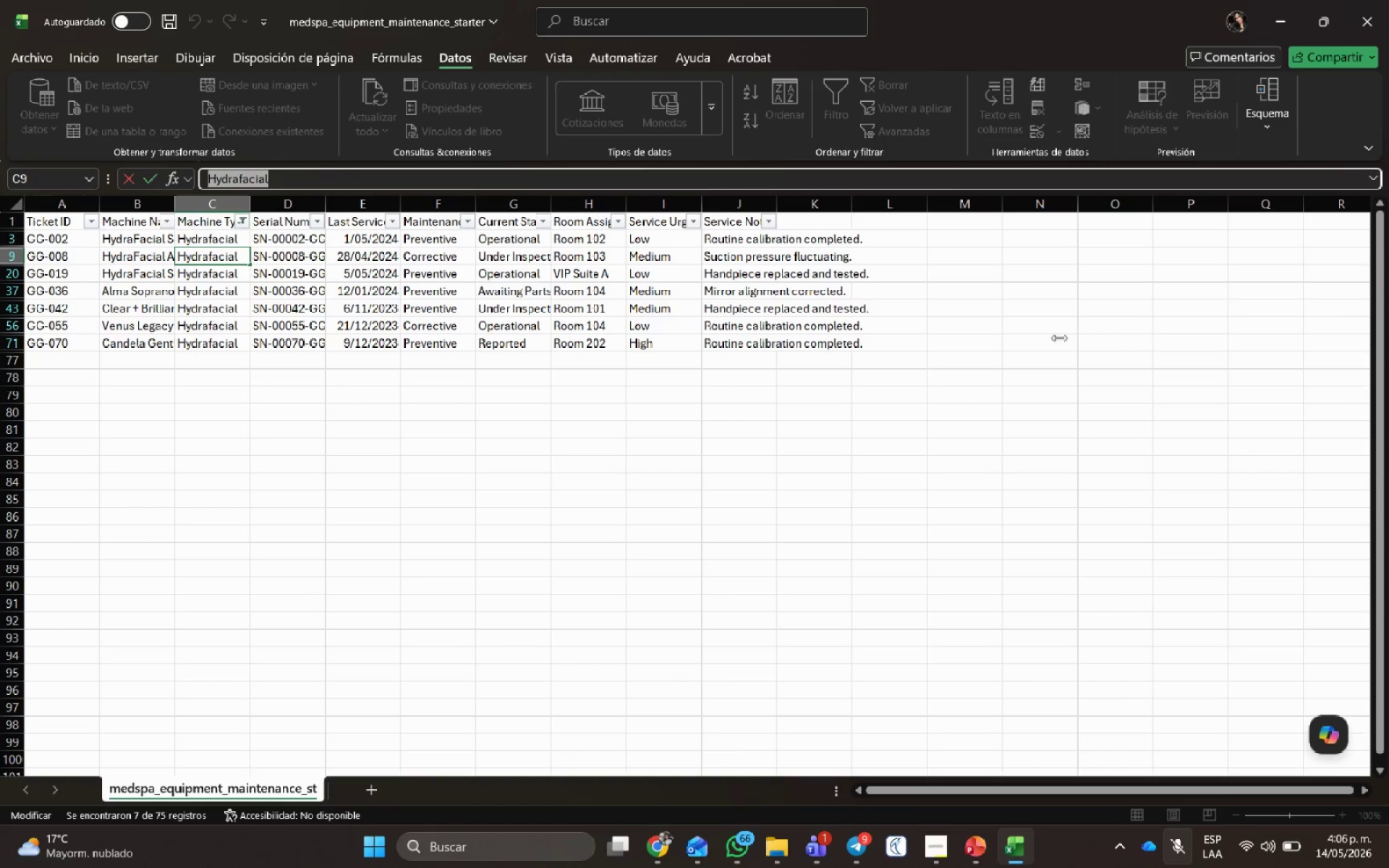 
key(Control+C)
 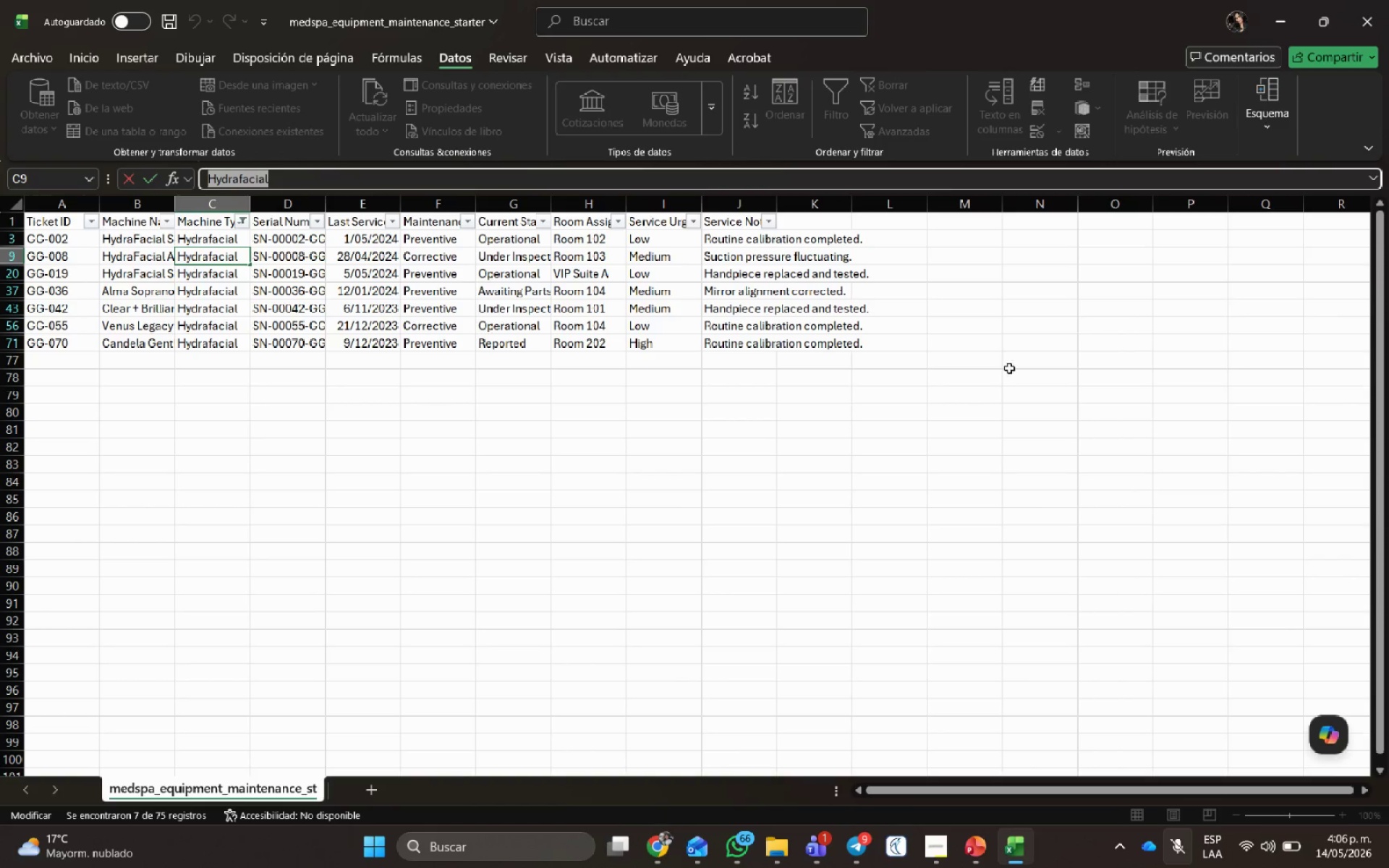 
key(Alt+AltLeft)
 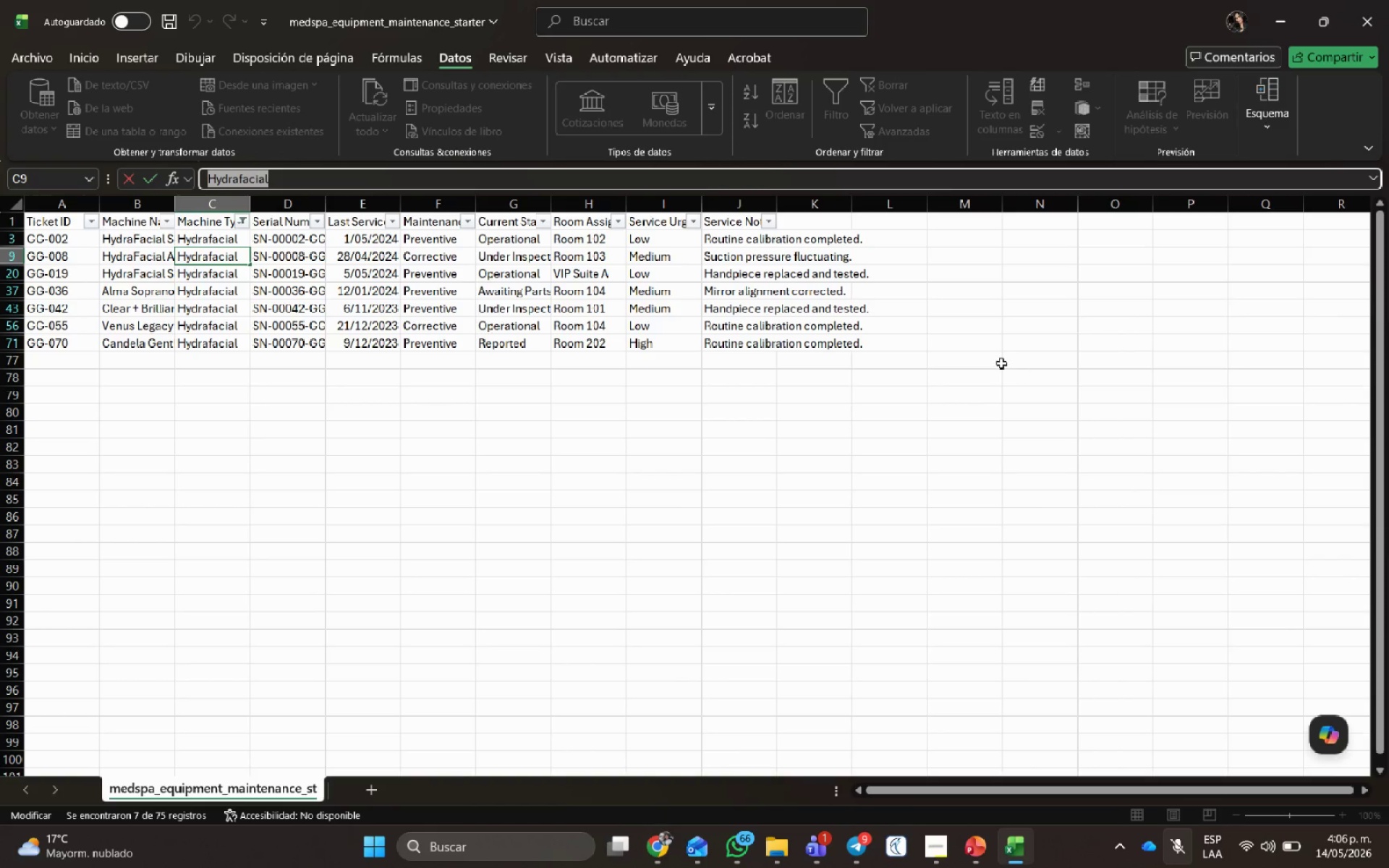 
key(Alt+Tab)
 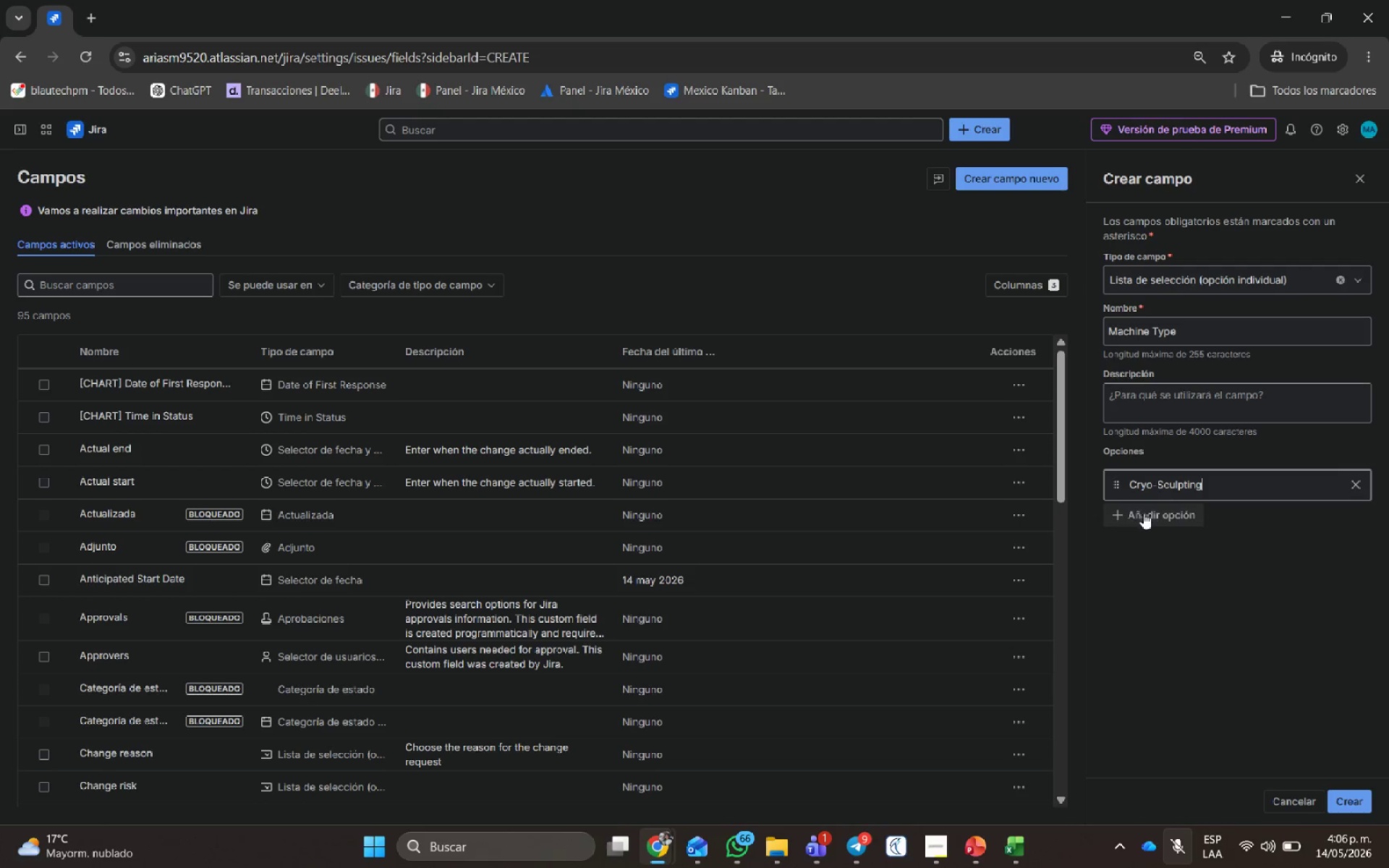 
double_click([1158, 528])
 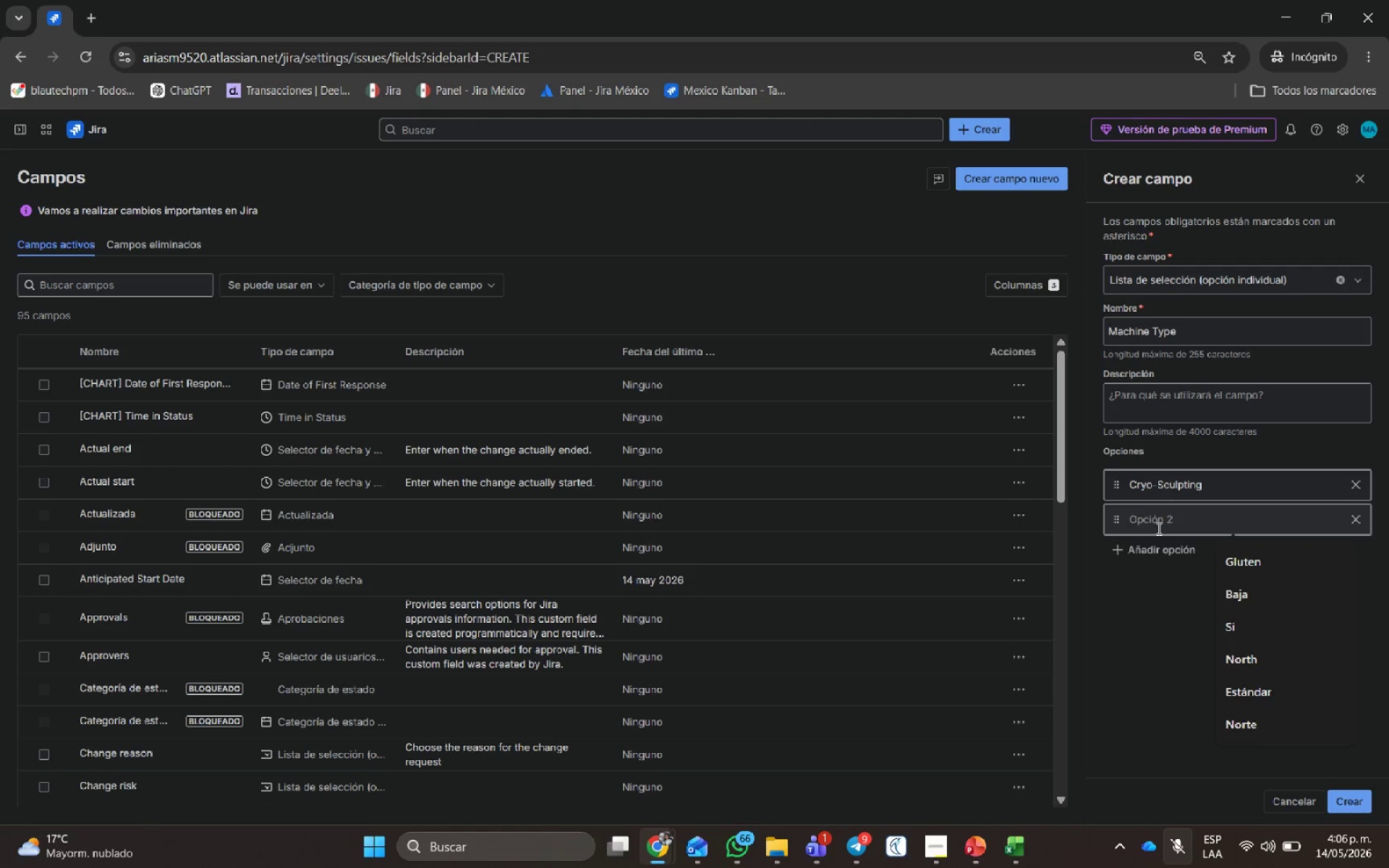 
key(Control+V)
 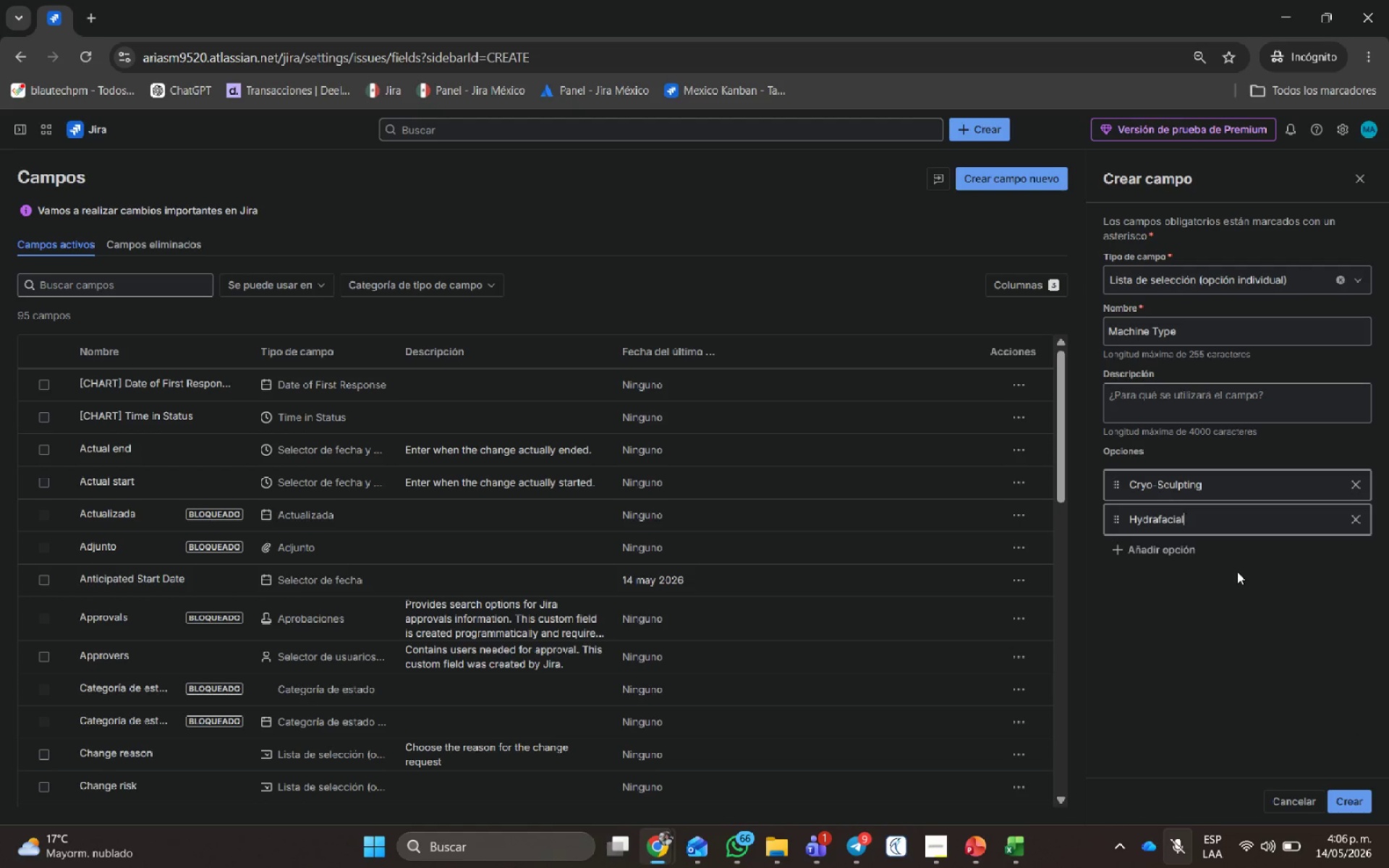 
key(Alt+AltLeft)
 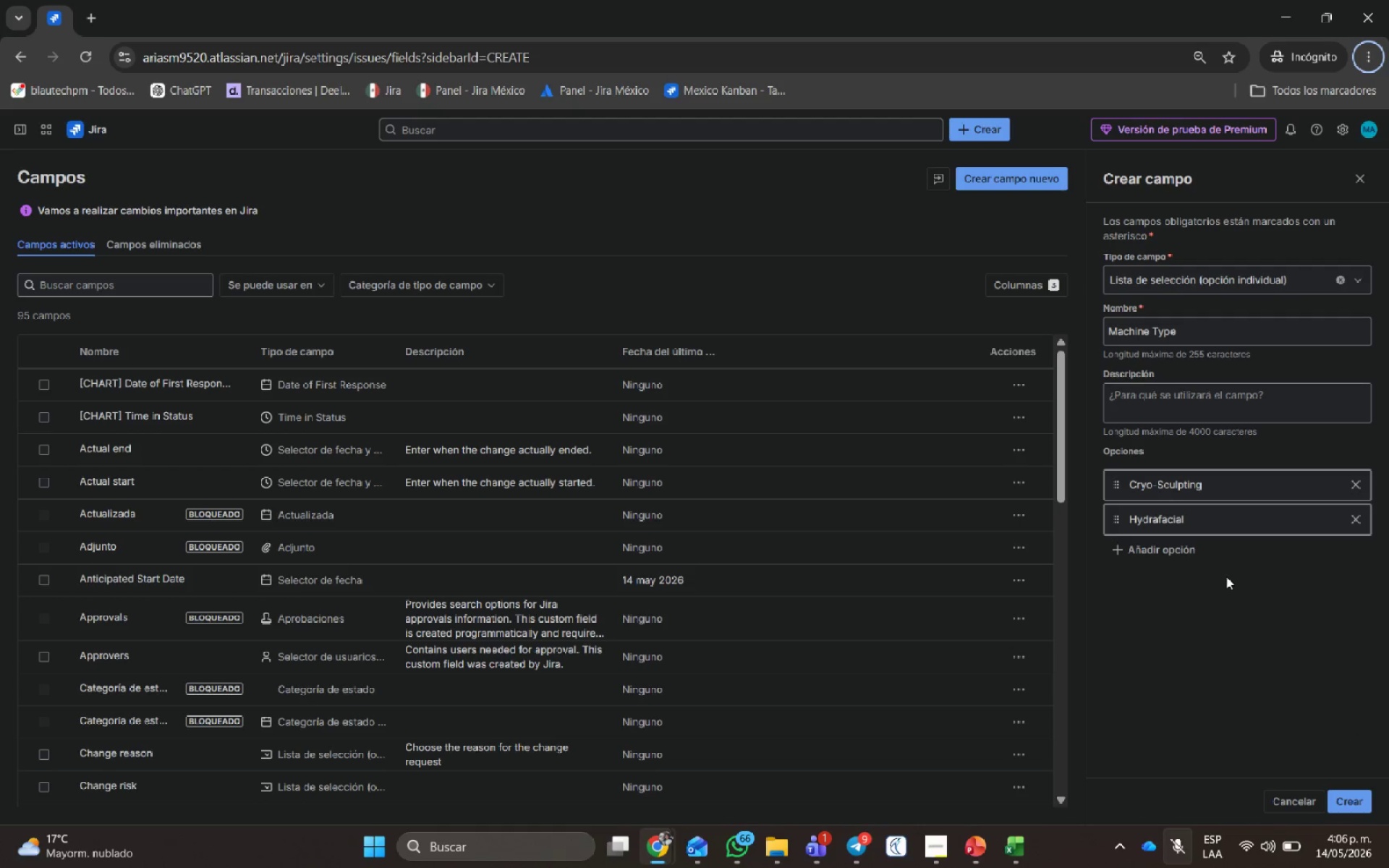 
key(Alt+AltLeft)
 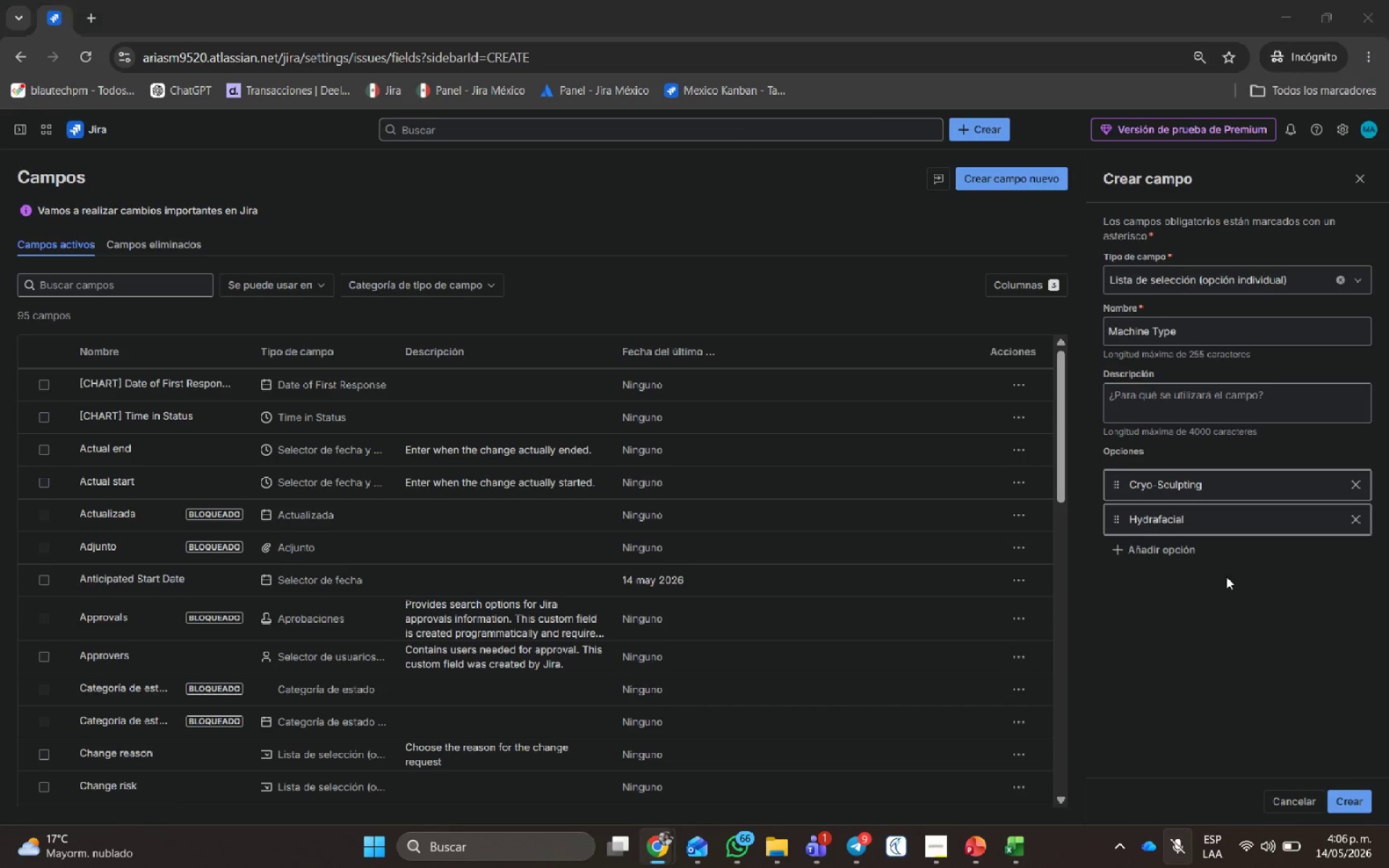 
key(Alt+Tab)
 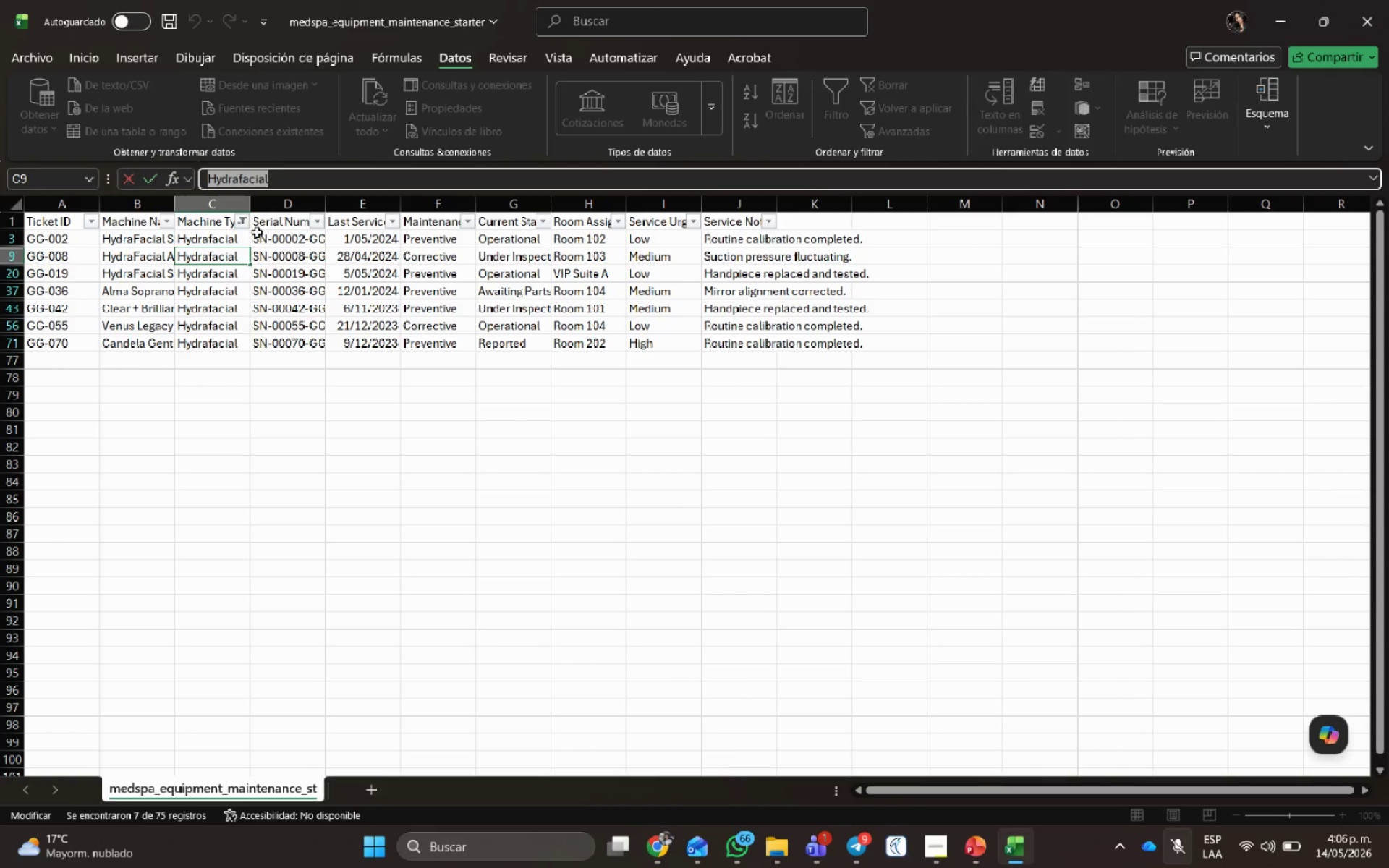 
left_click([245, 224])
 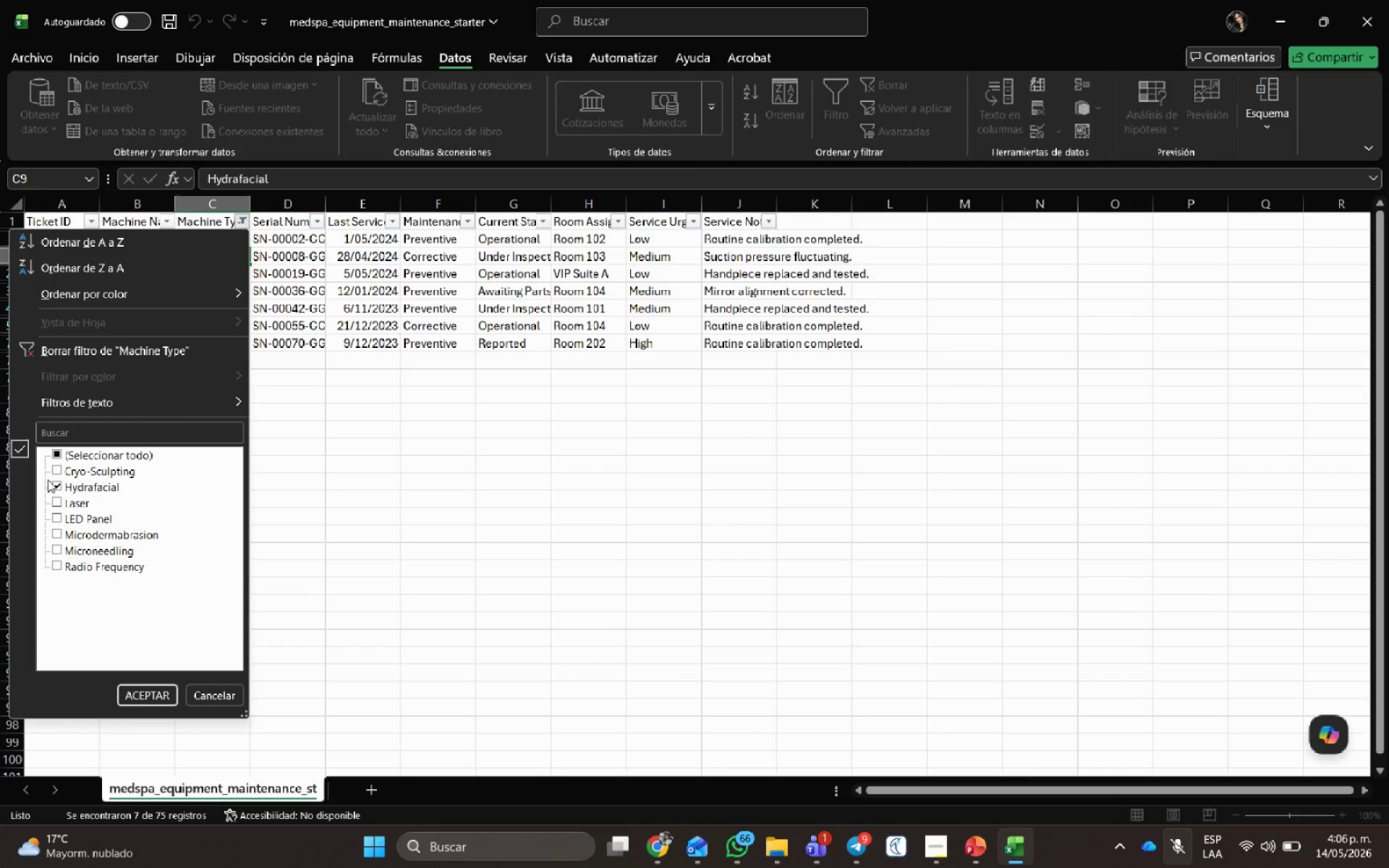 
left_click([57, 488])
 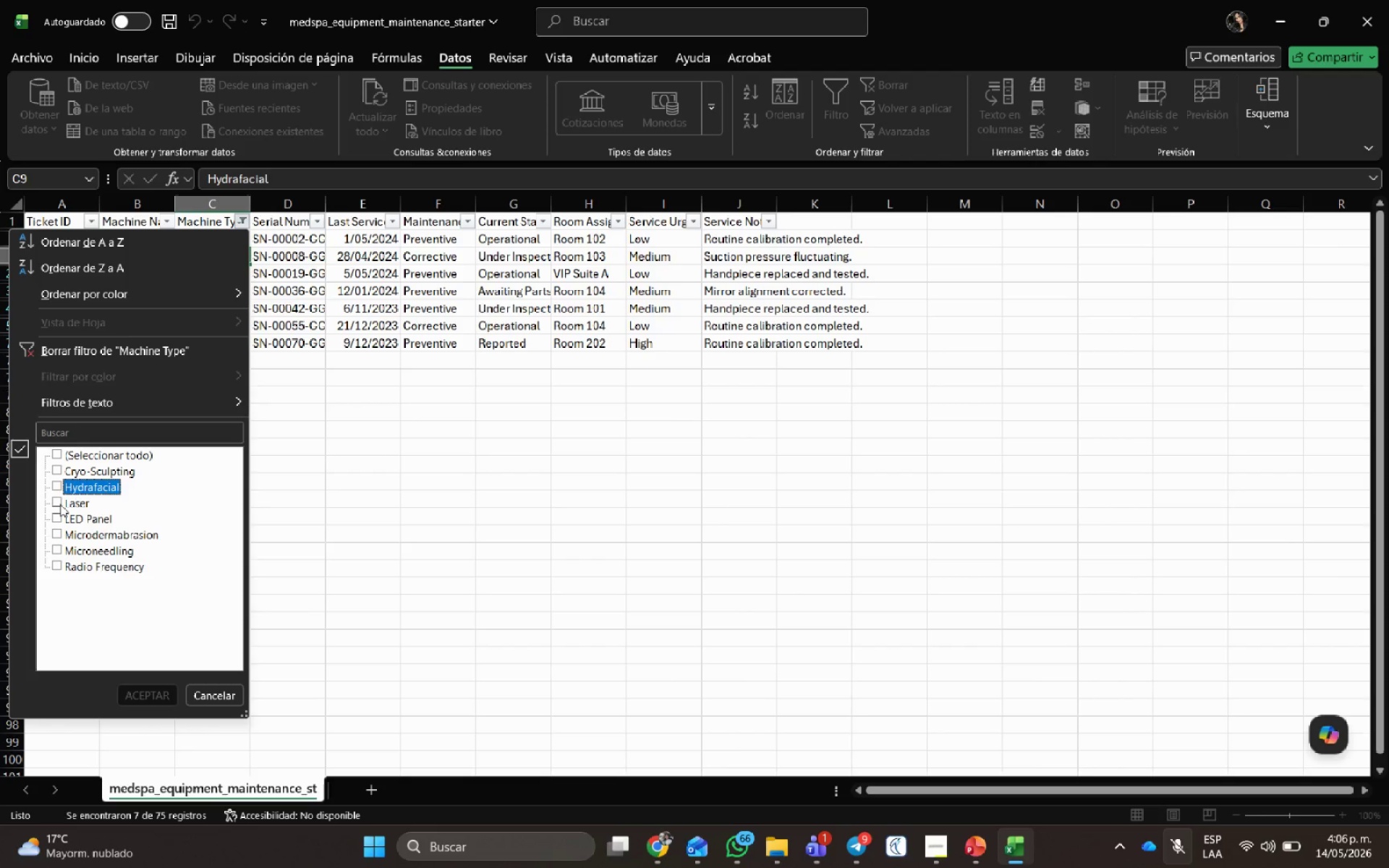 
left_click([60, 504])
 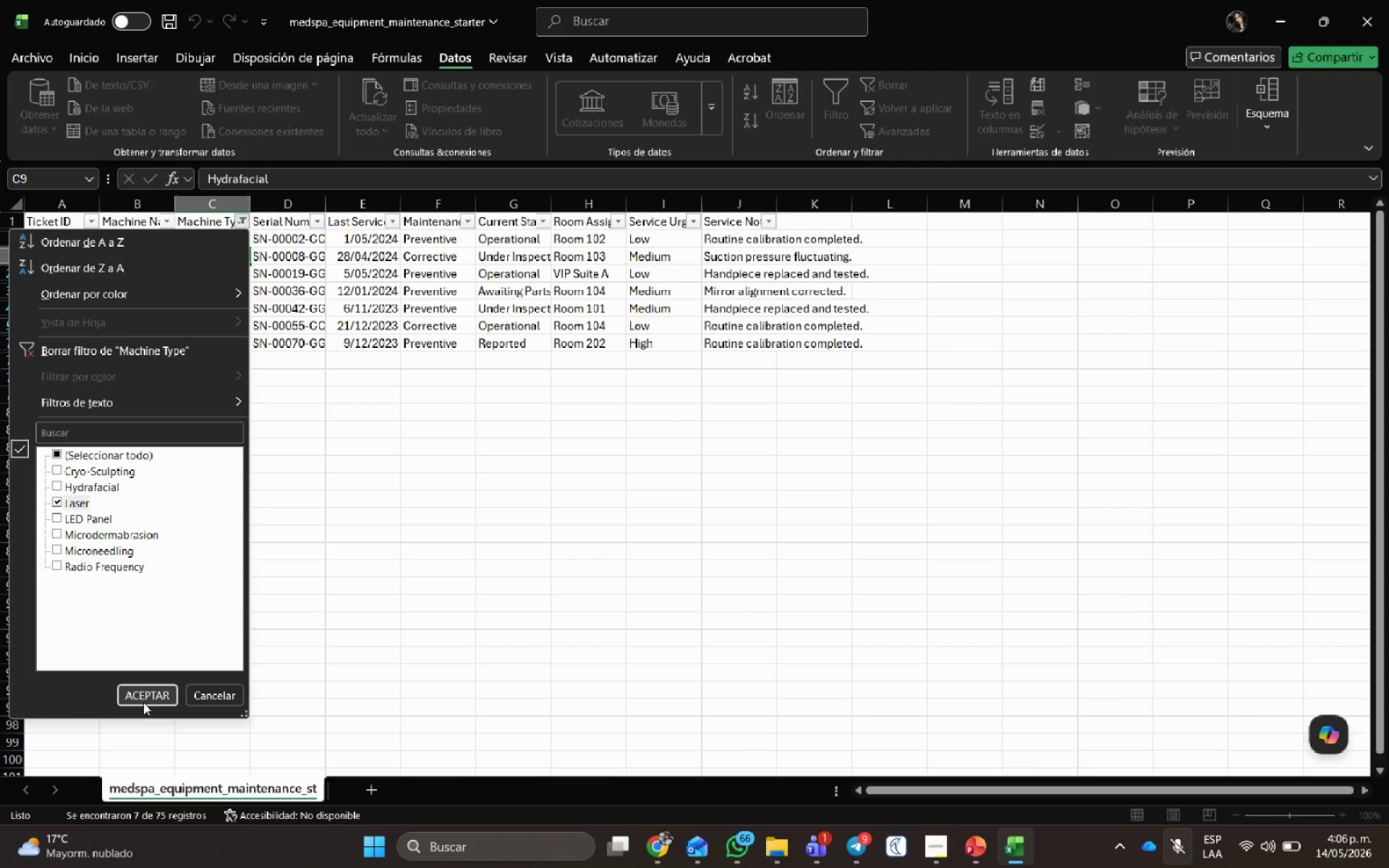 
left_click([143, 702])
 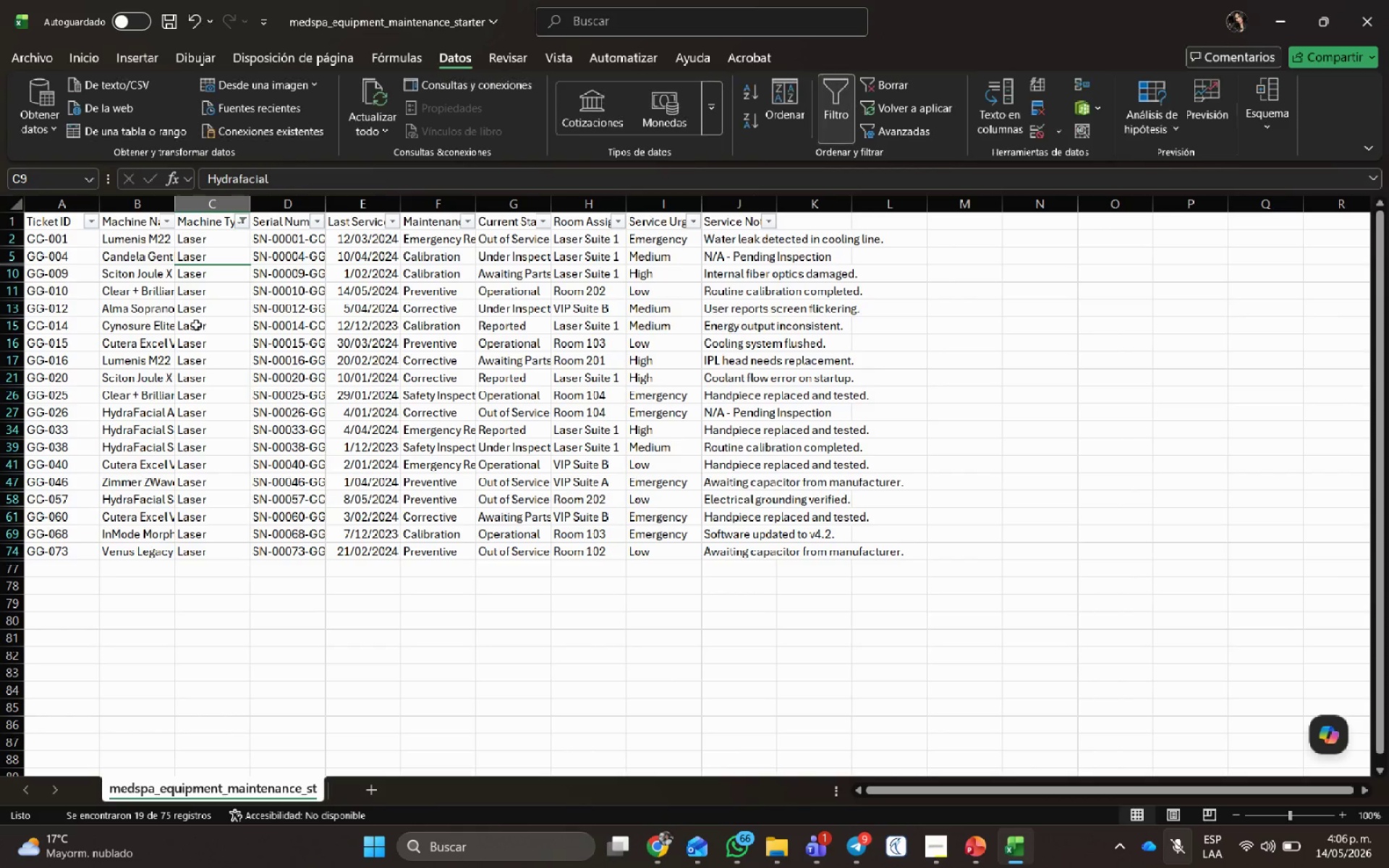 
left_click([181, 272])
 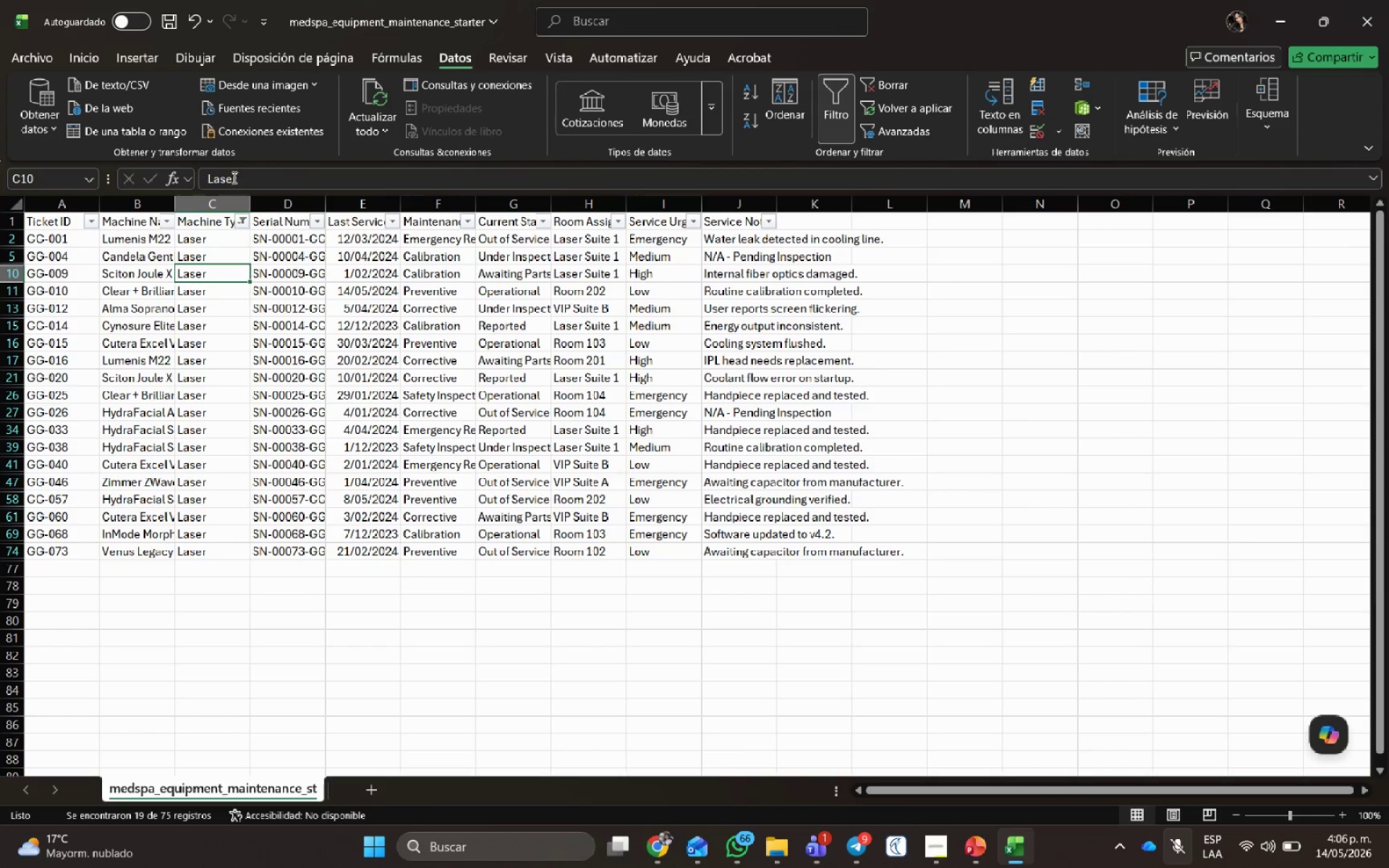 
double_click([218, 178])
 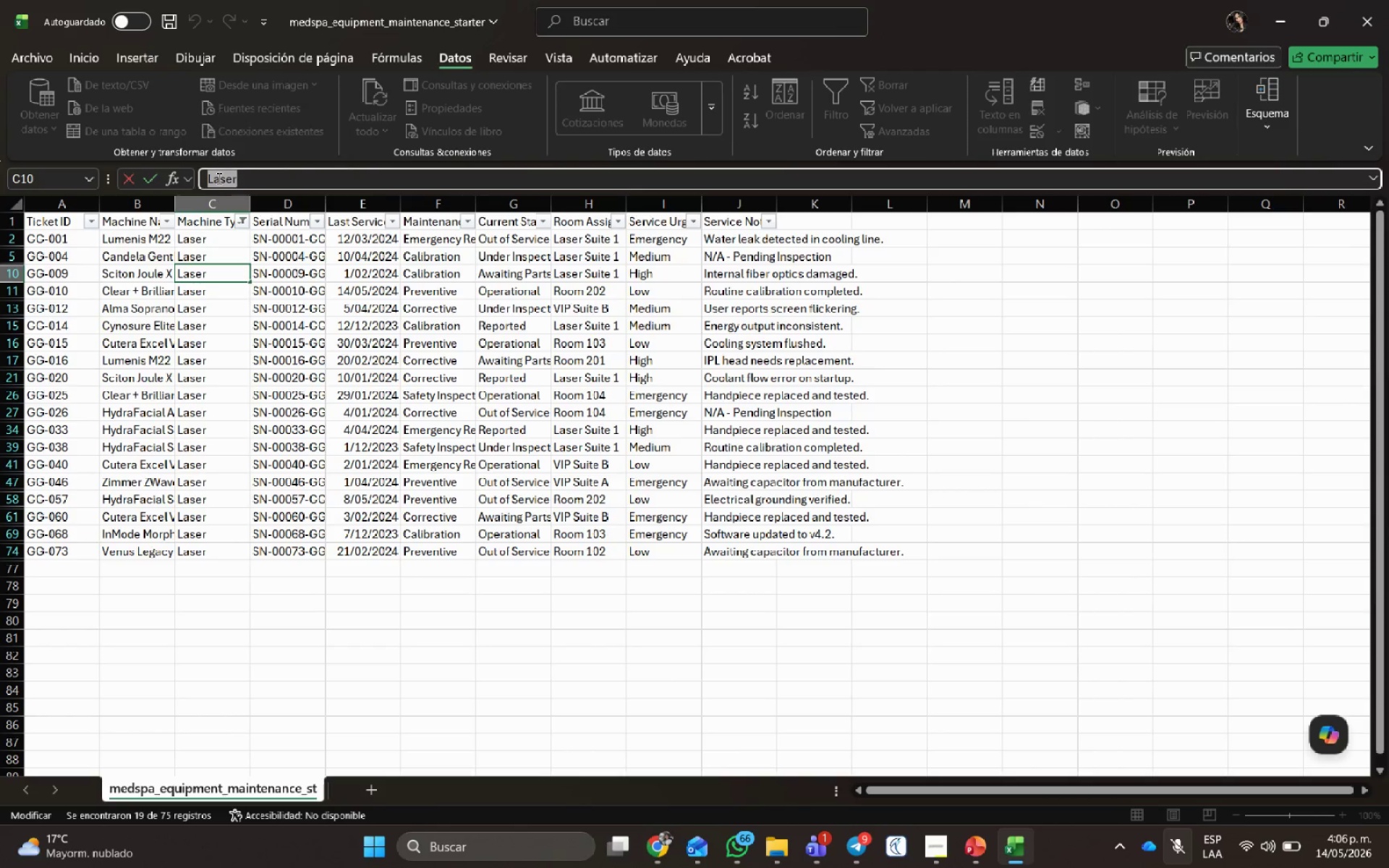 
key(Control+C)
 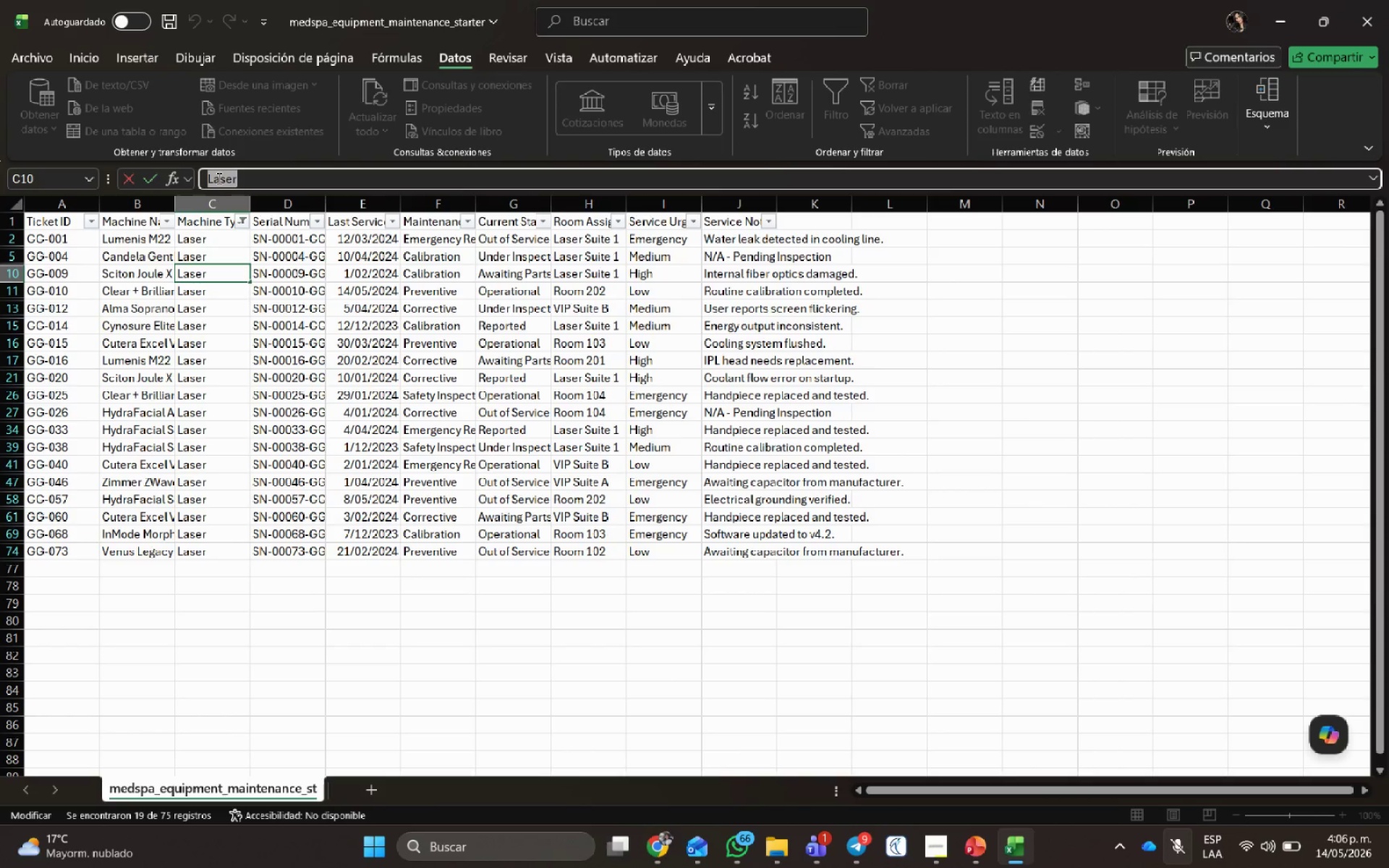 
key(Control+C)
 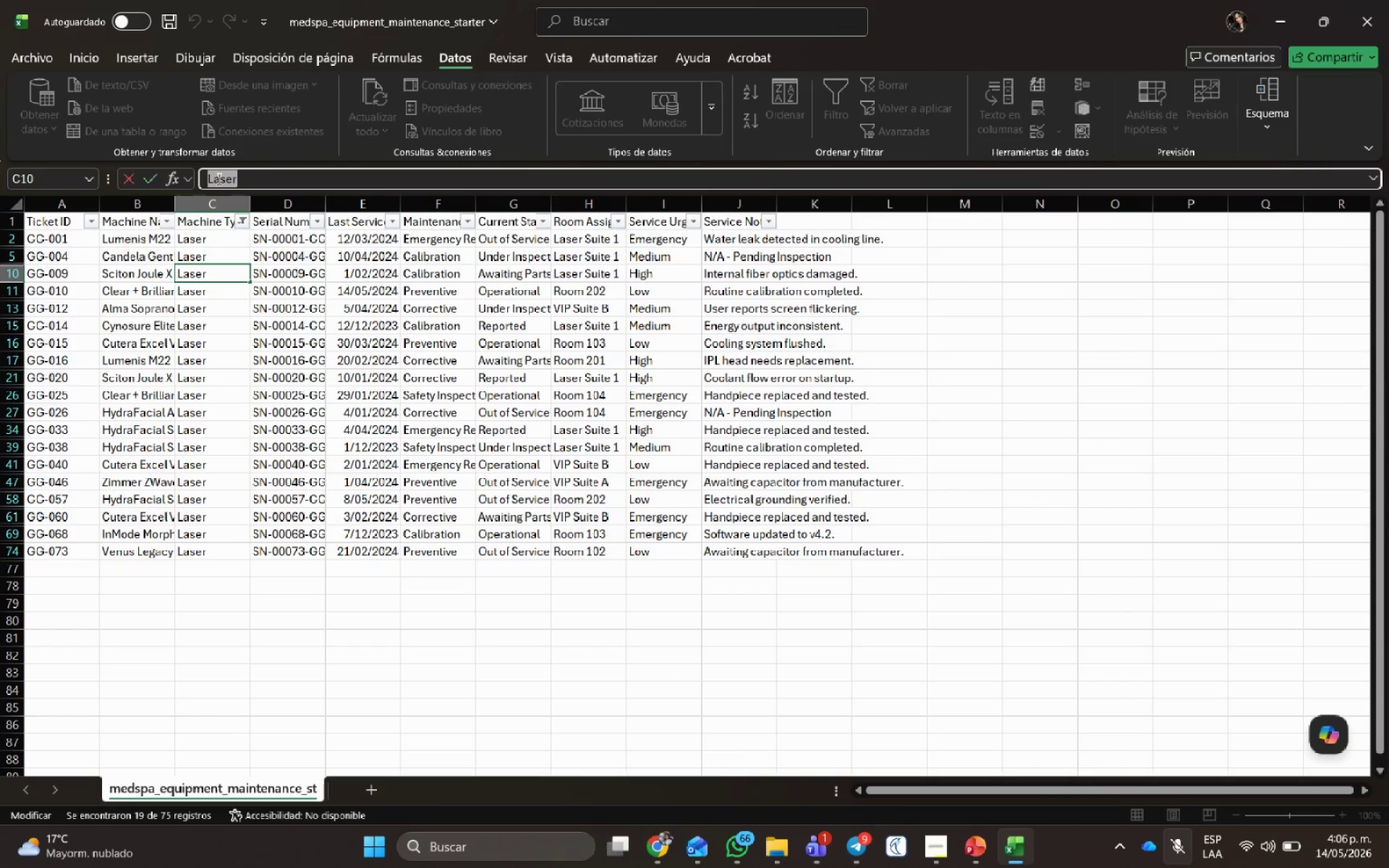 
key(Alt+AltLeft)
 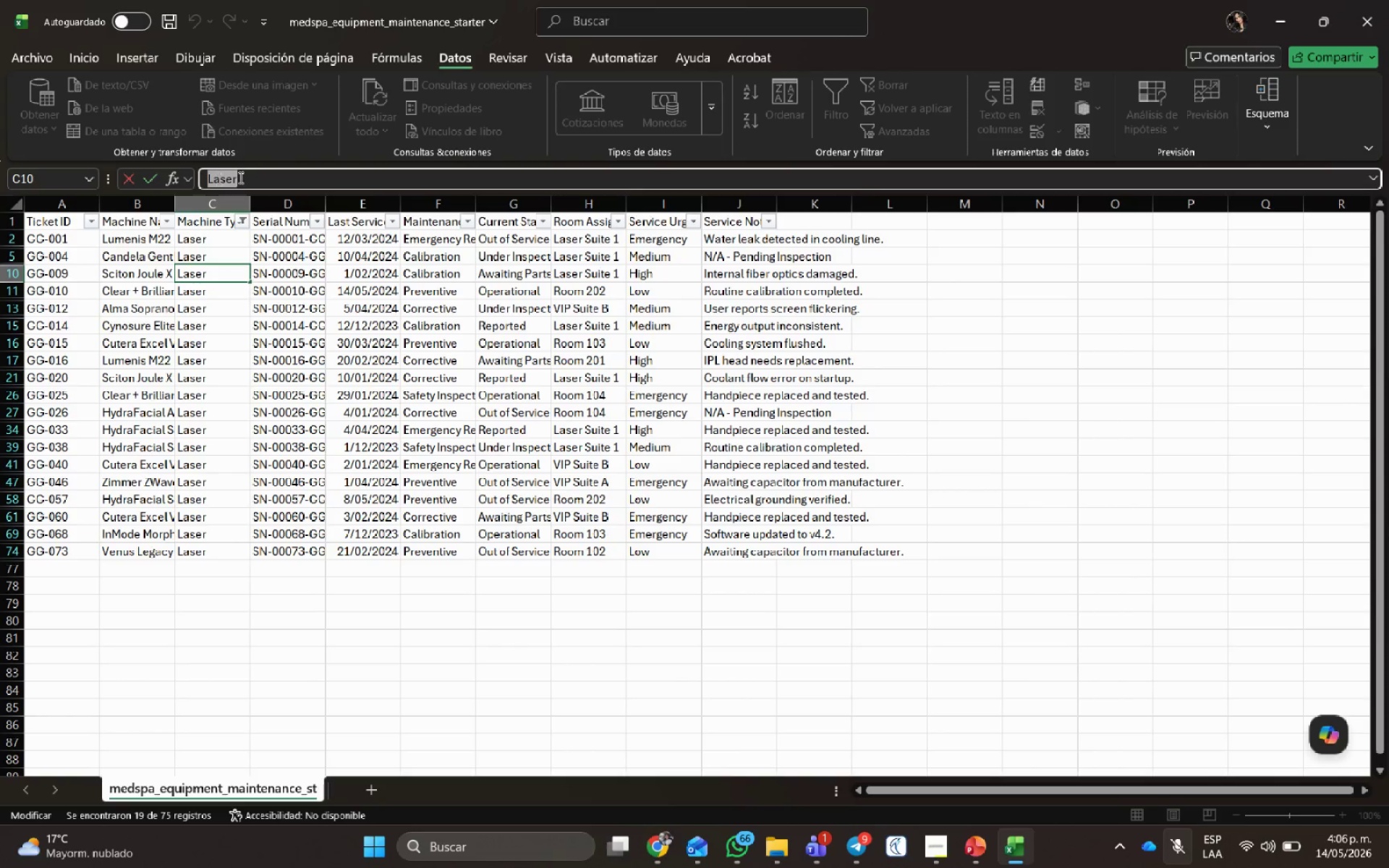 
key(Alt+Tab)
 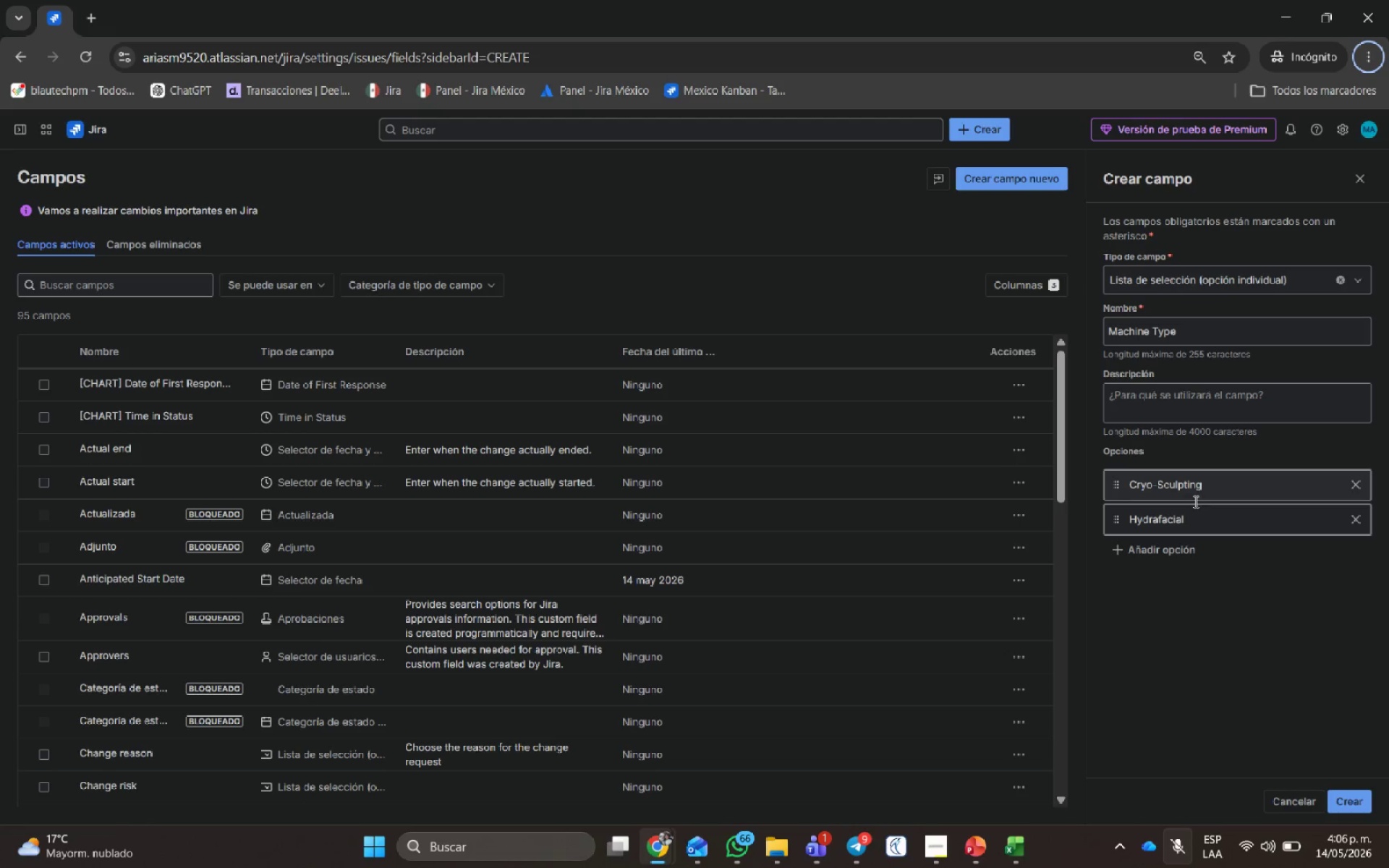 
left_click([1173, 546])
 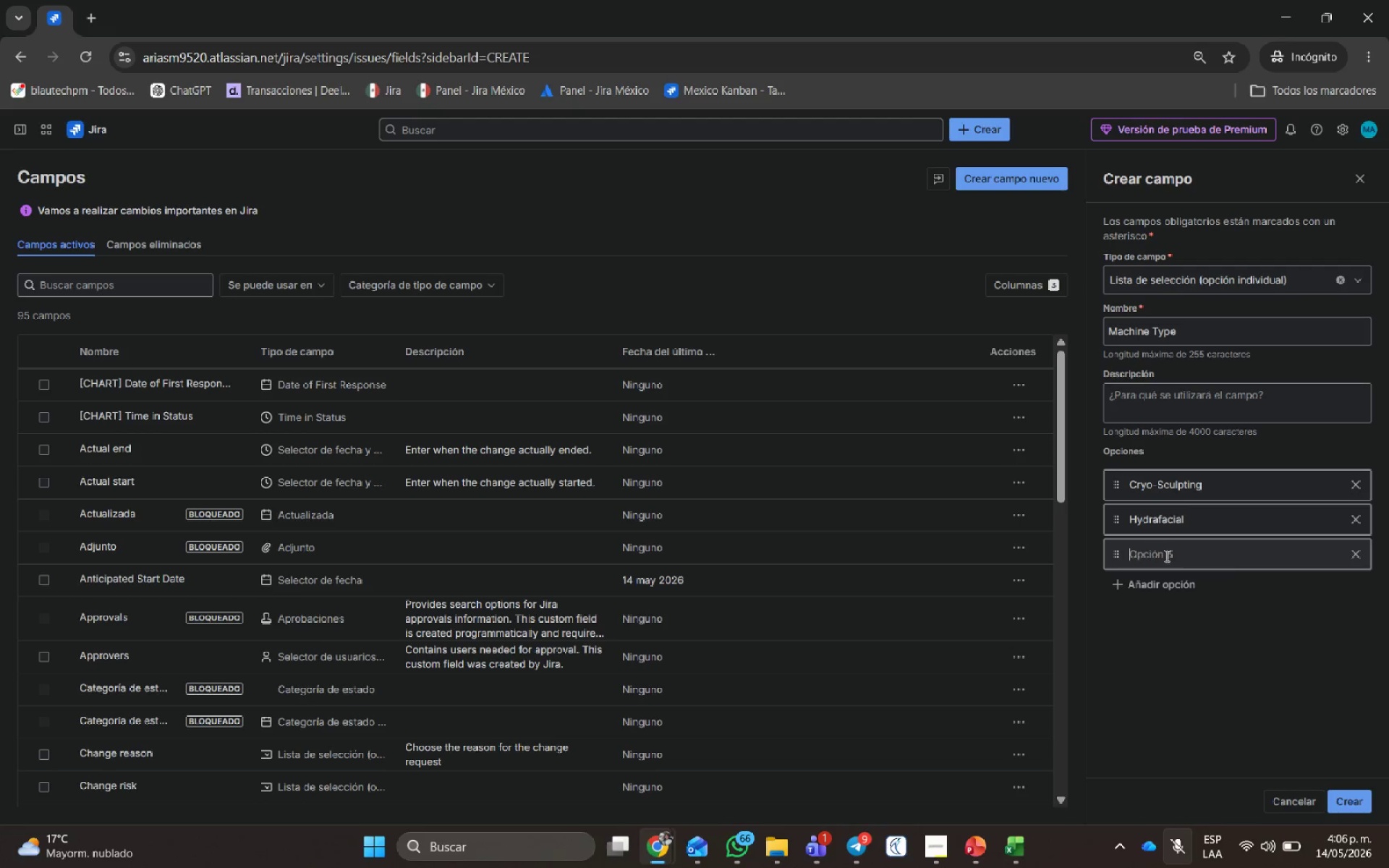 
key(Control+V)
 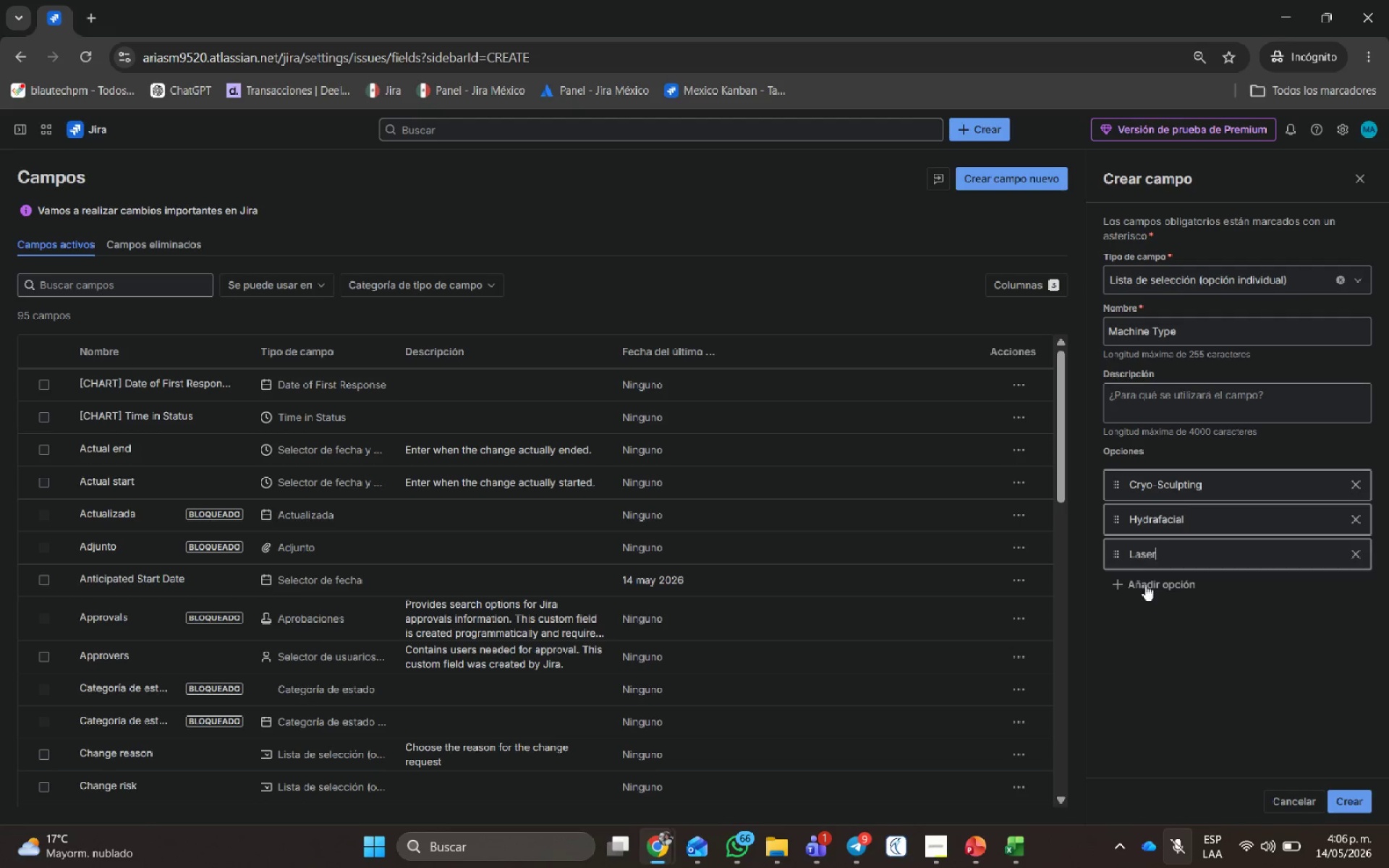 
key(Alt+AltLeft)
 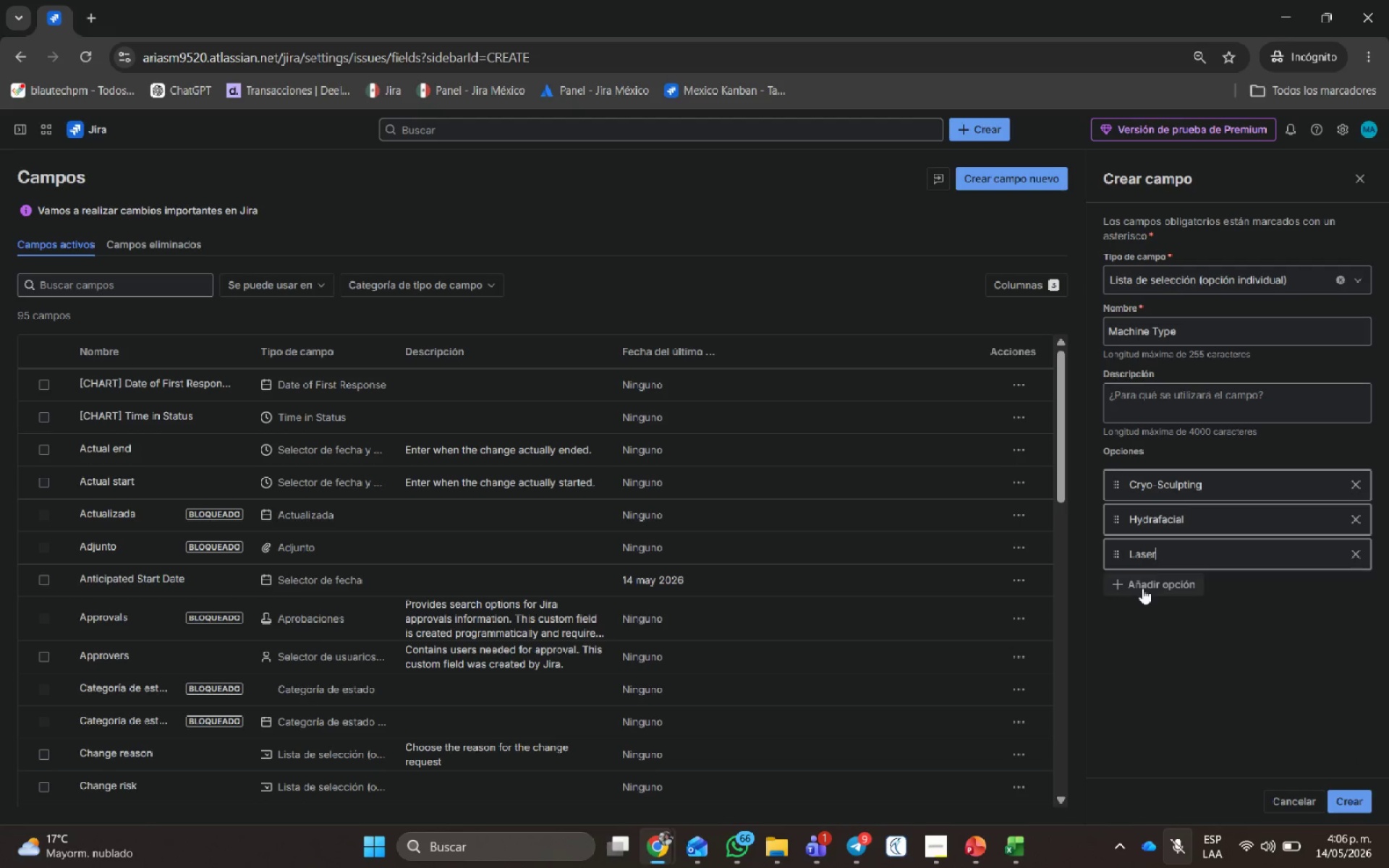 
key(Alt+Tab)
 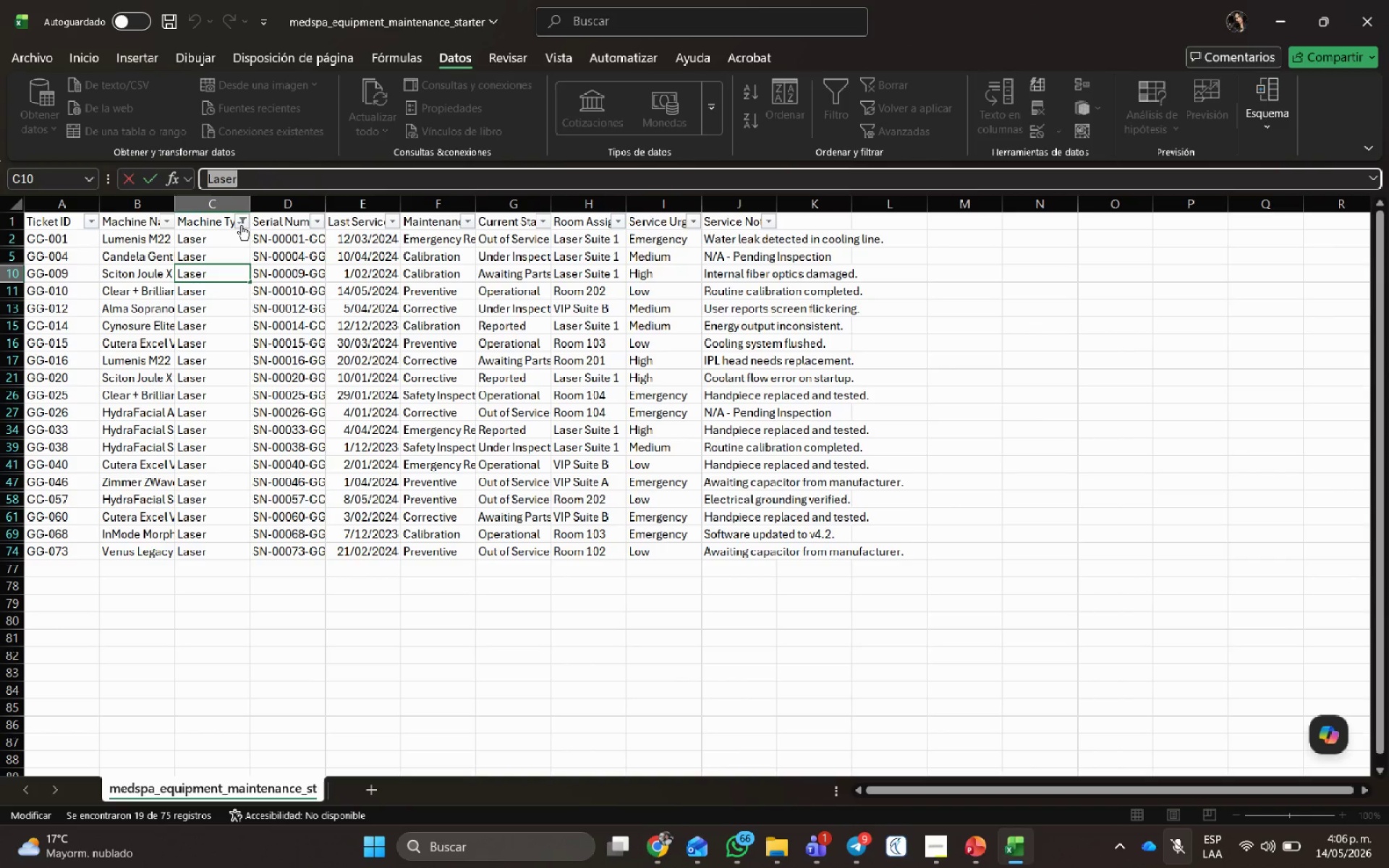 
left_click([241, 220])
 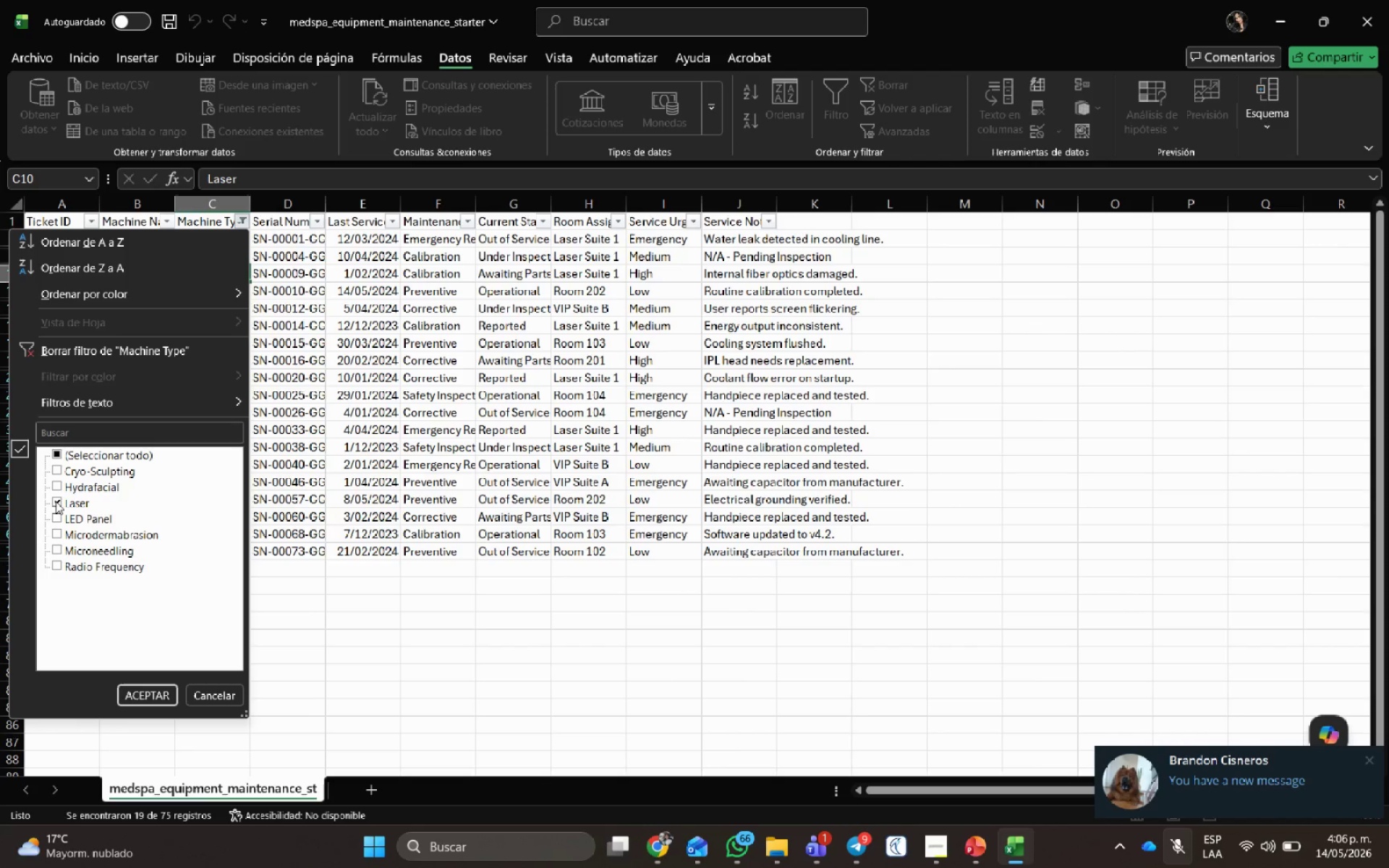 
left_click([60, 500])
 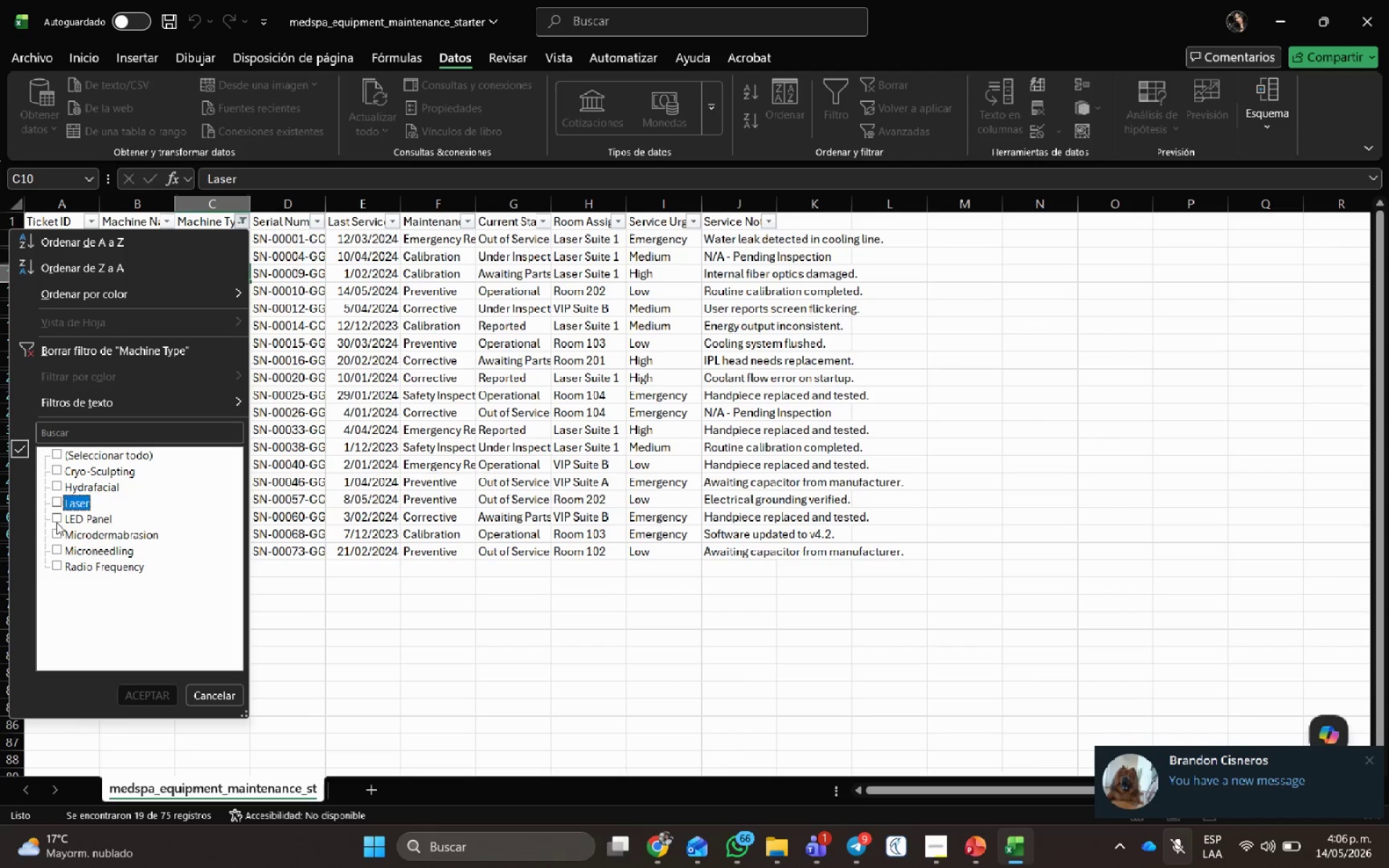 
left_click([56, 518])
 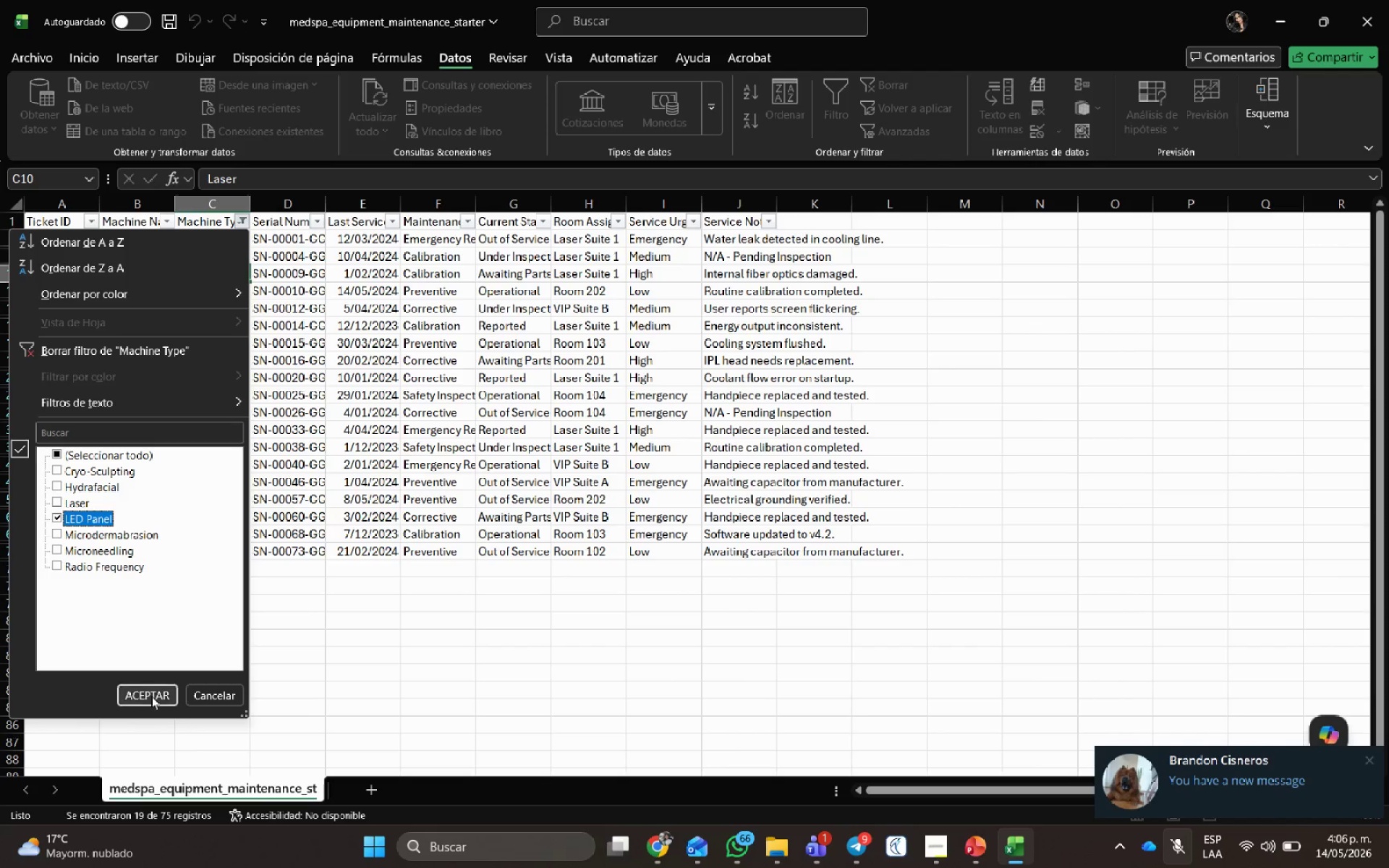 
left_click_drag(start_coordinate=[150, 692], to_coordinate=[154, 692])
 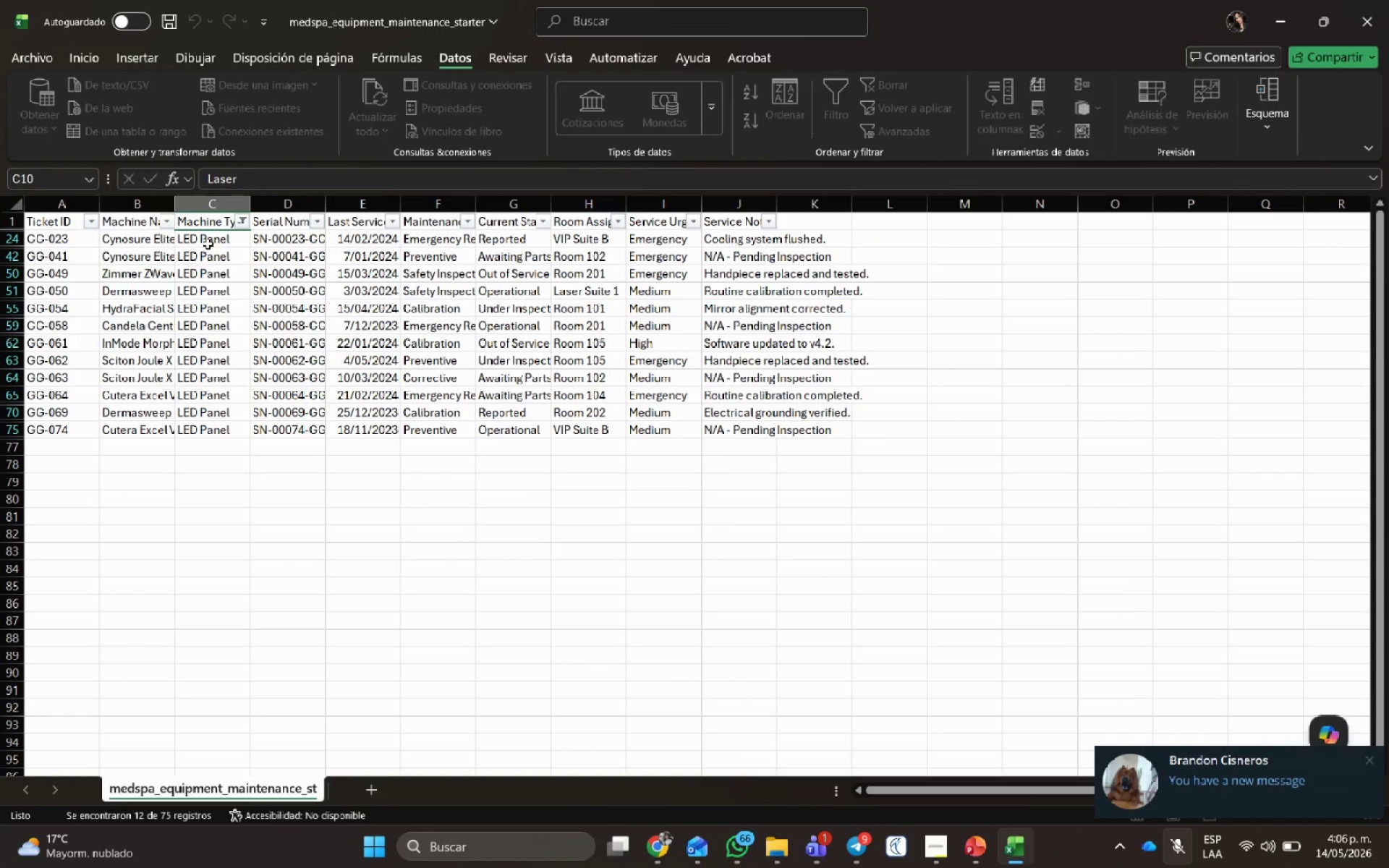 
left_click([208, 244])
 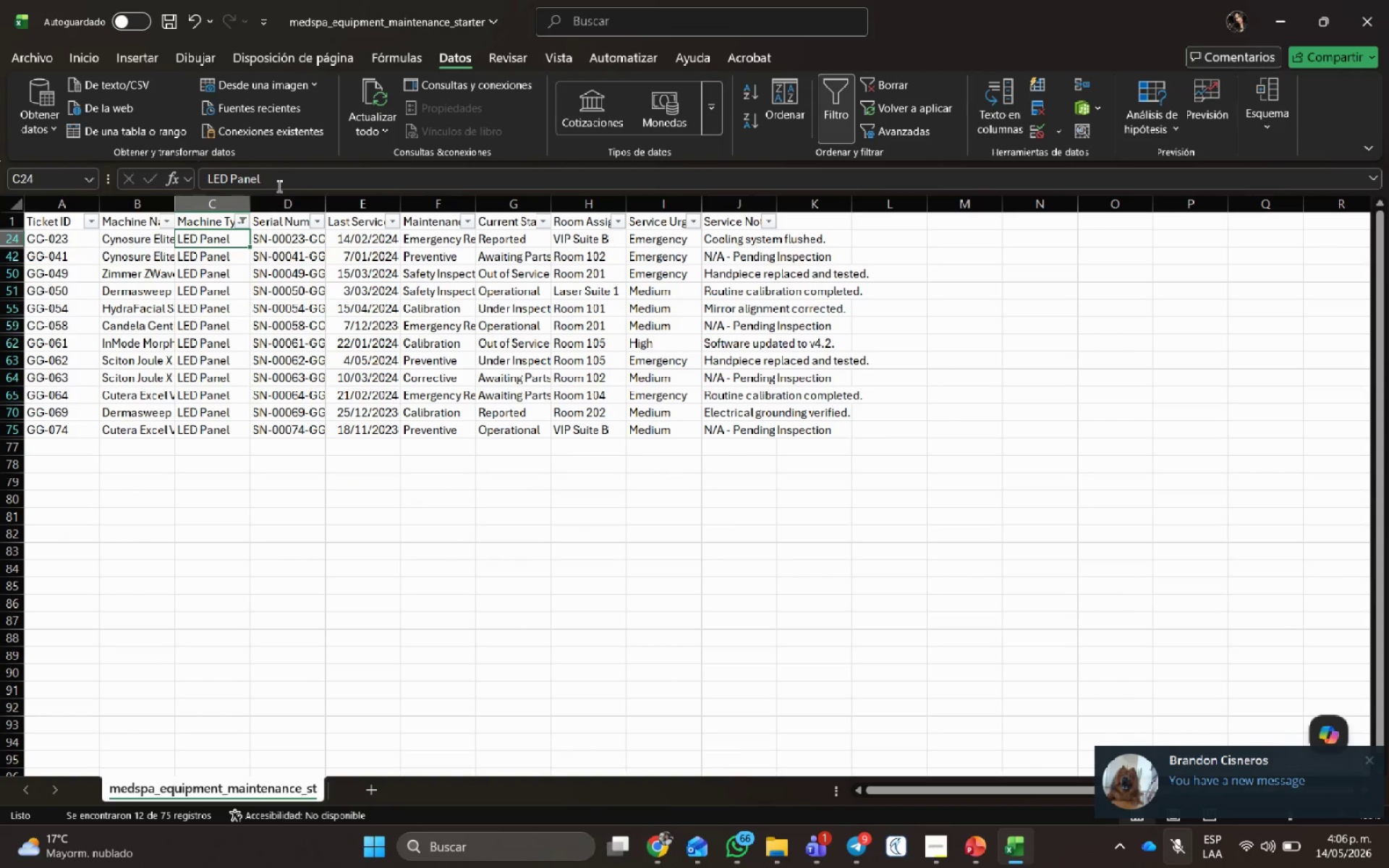 
left_click_drag(start_coordinate=[276, 175], to_coordinate=[184, 173])
 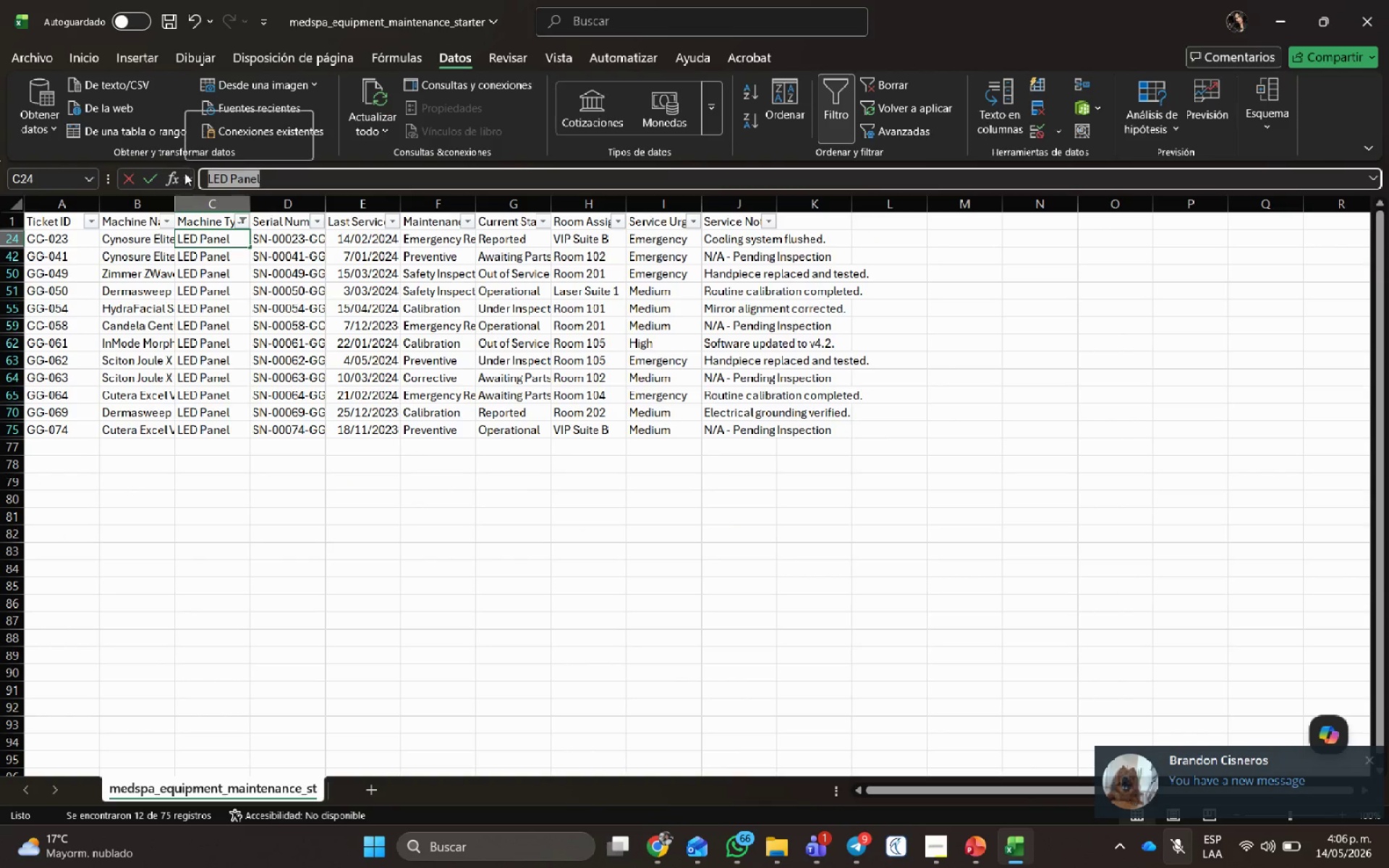 
key(Control+C)
 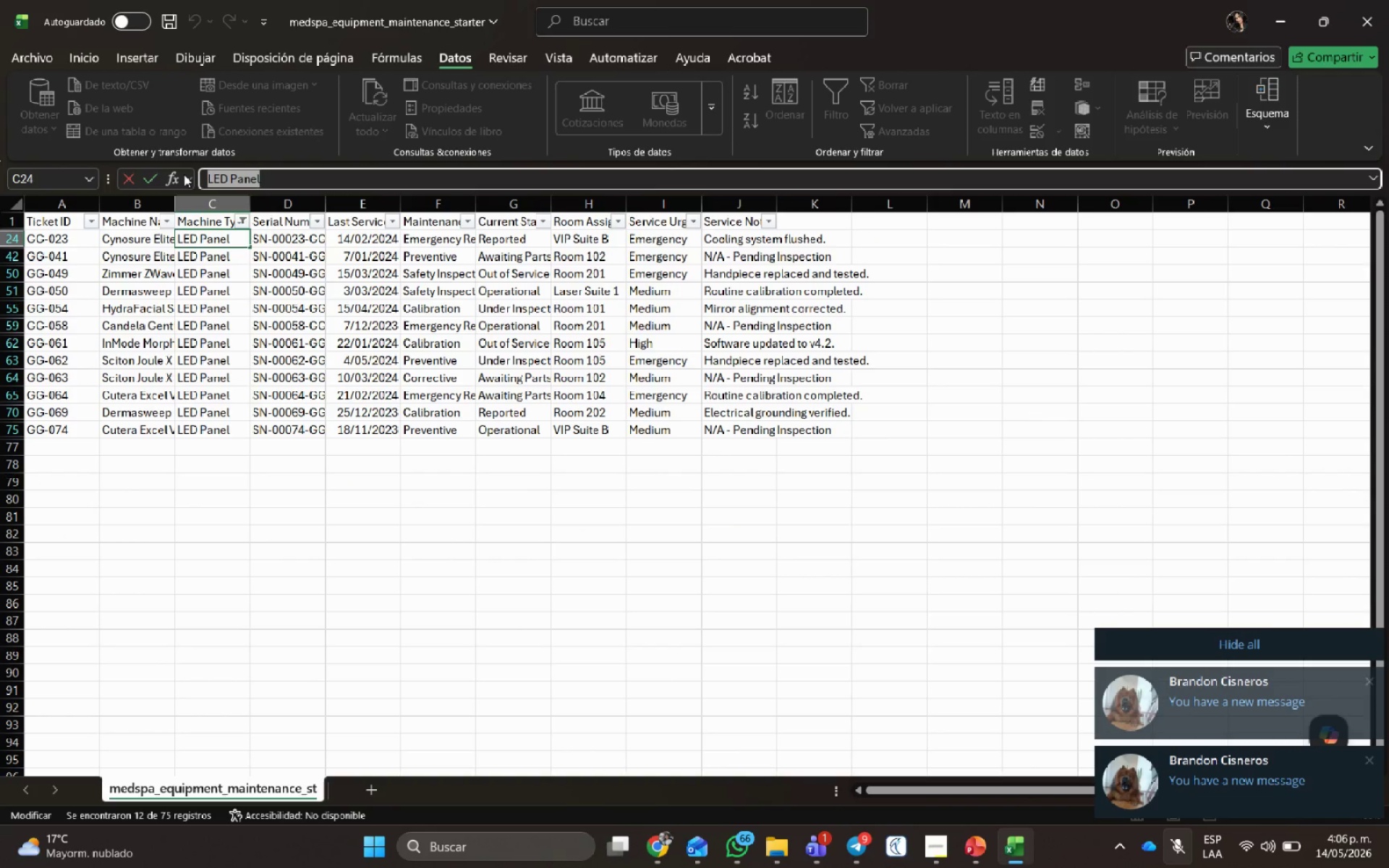 
key(Control+C)
 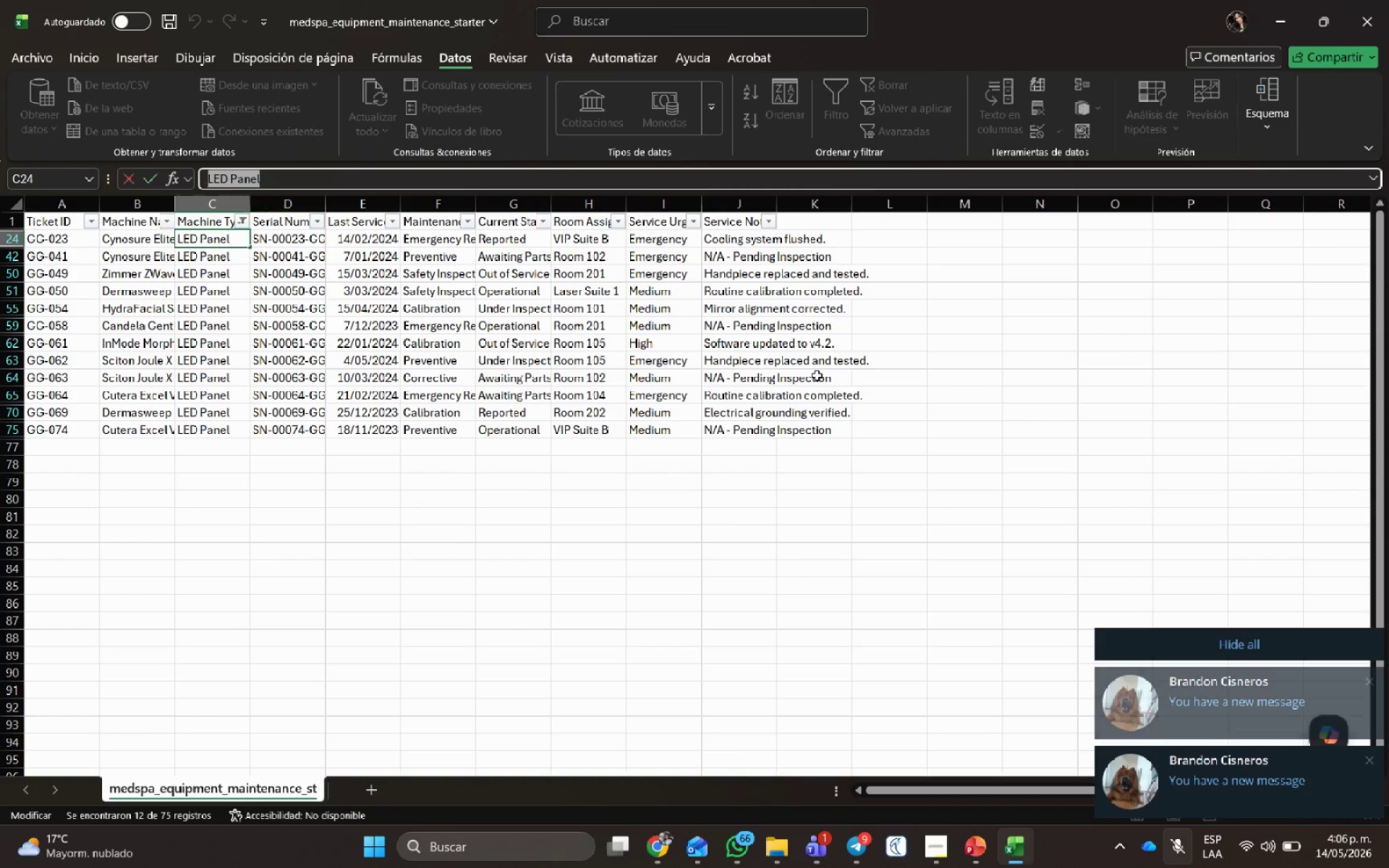 
key(Alt+AltLeft)
 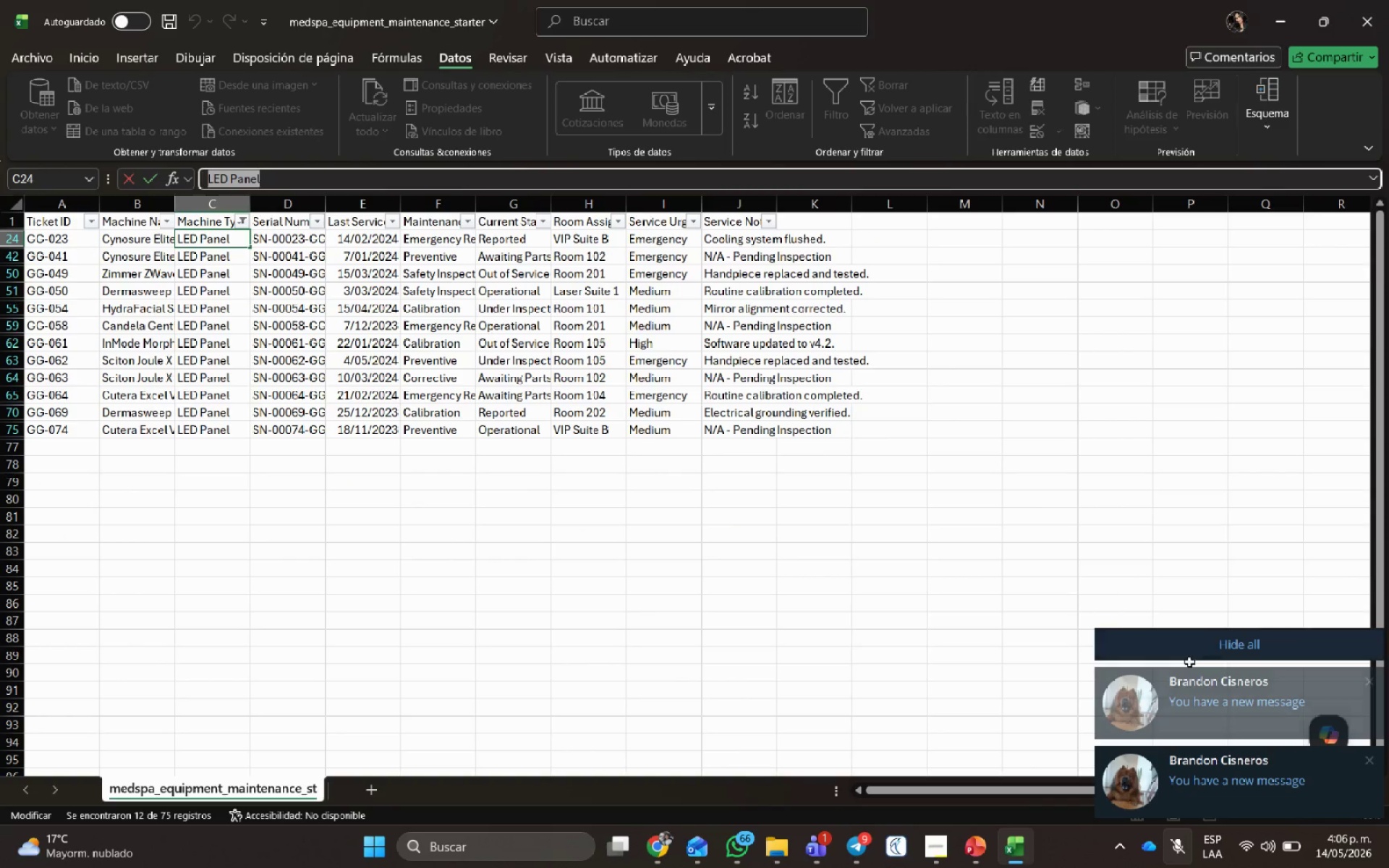 
key(Alt+Tab)
 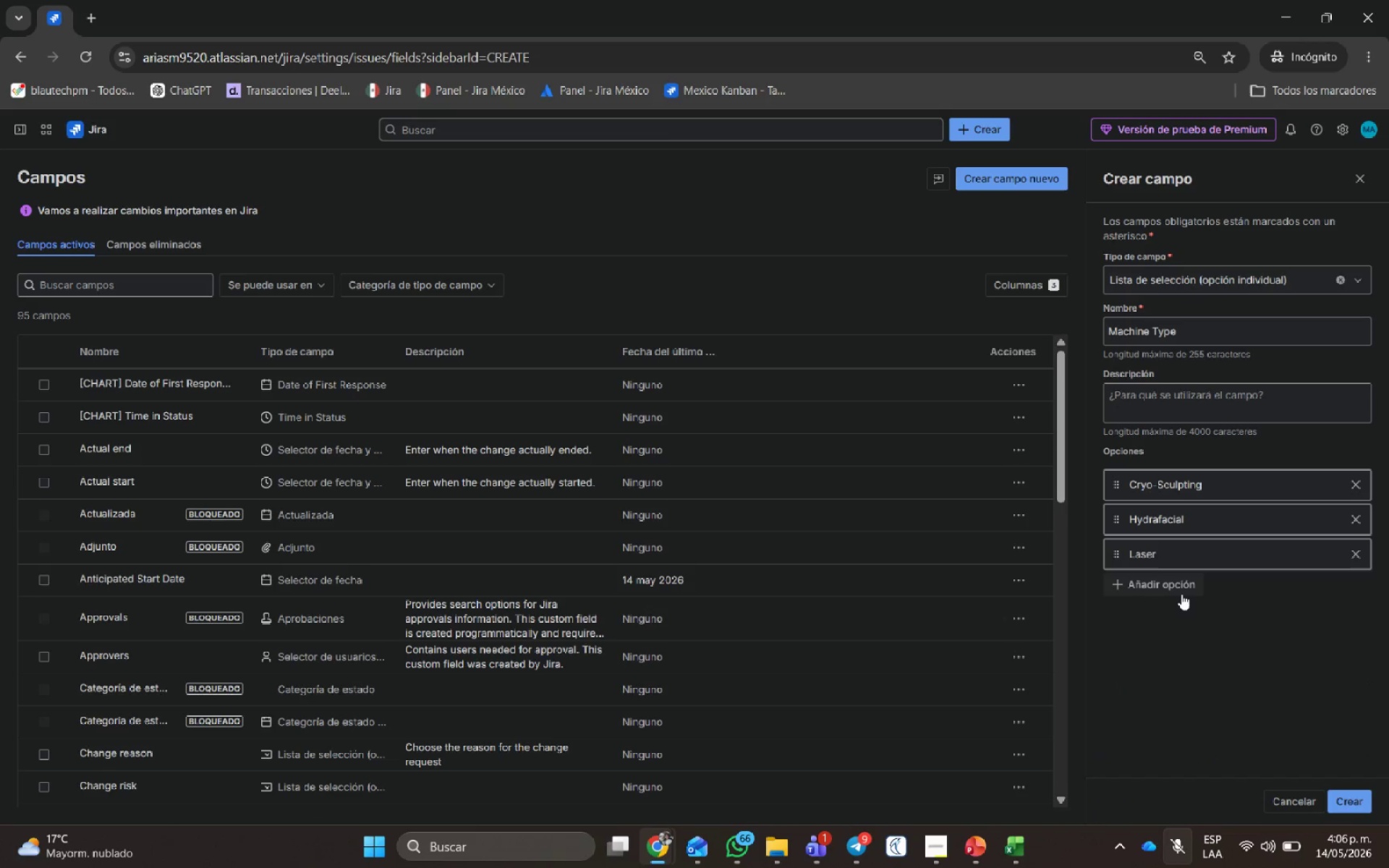 
double_click([1180, 590])
 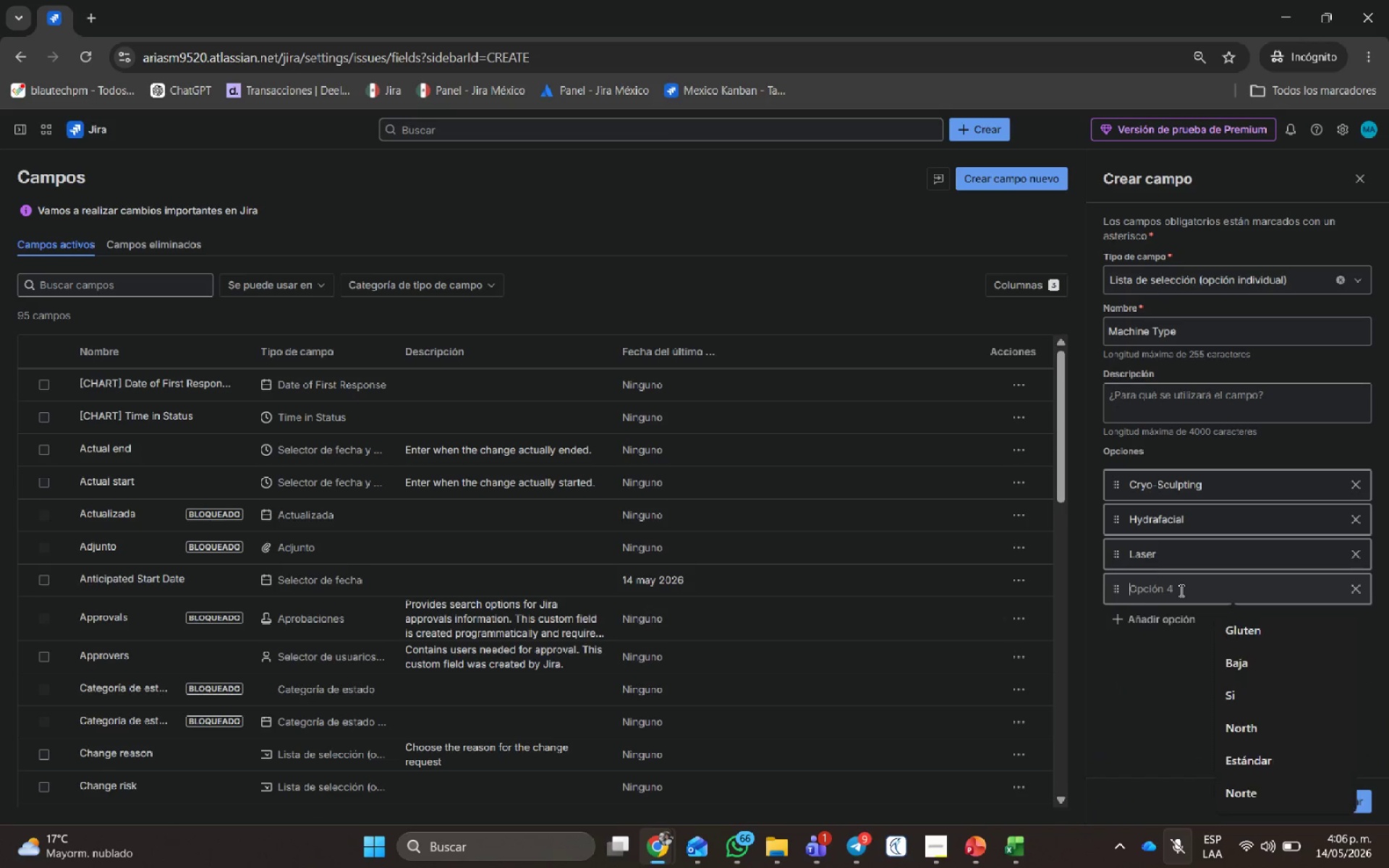 
key(Control+ControlLeft)
 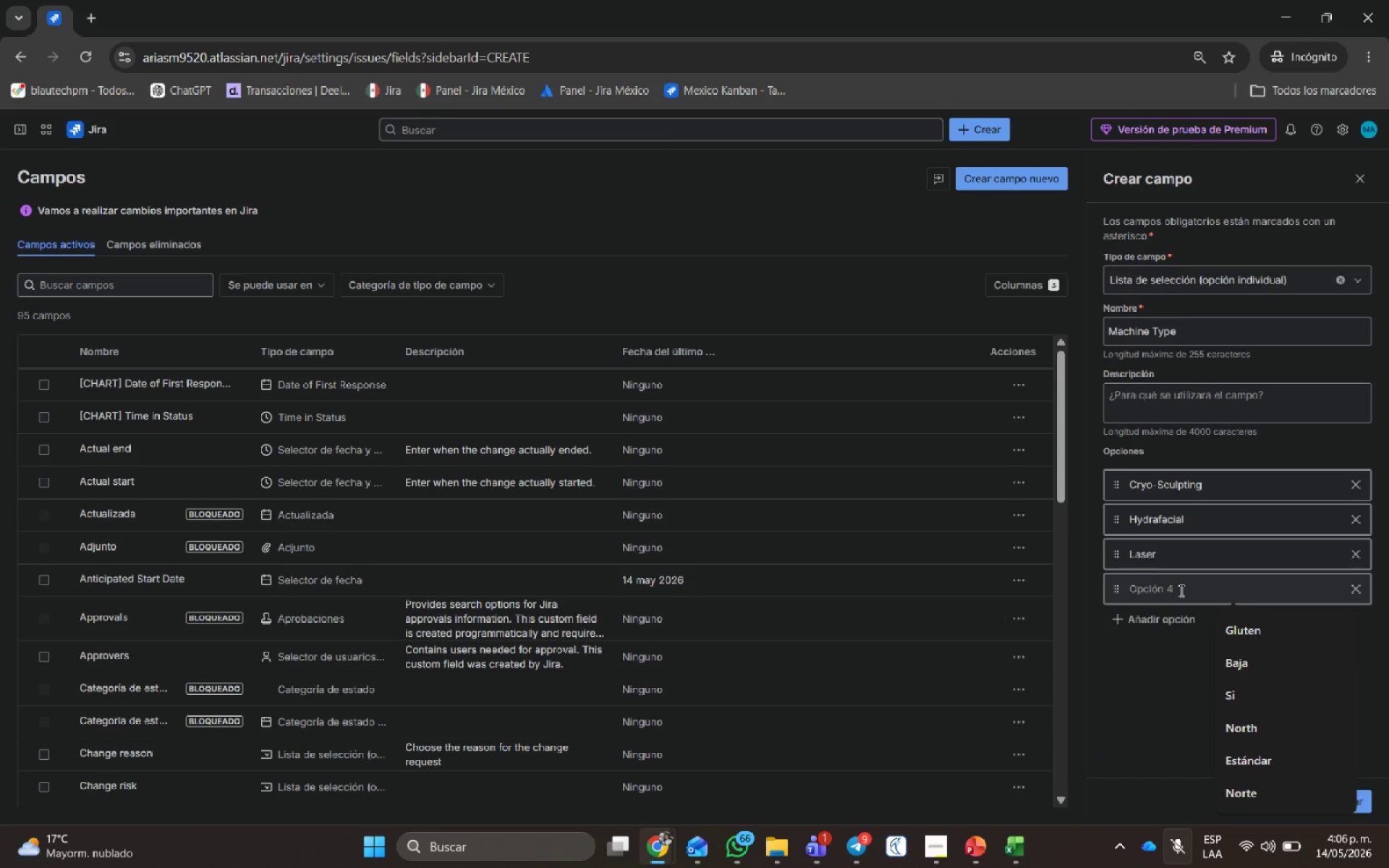 
key(Control+V)
 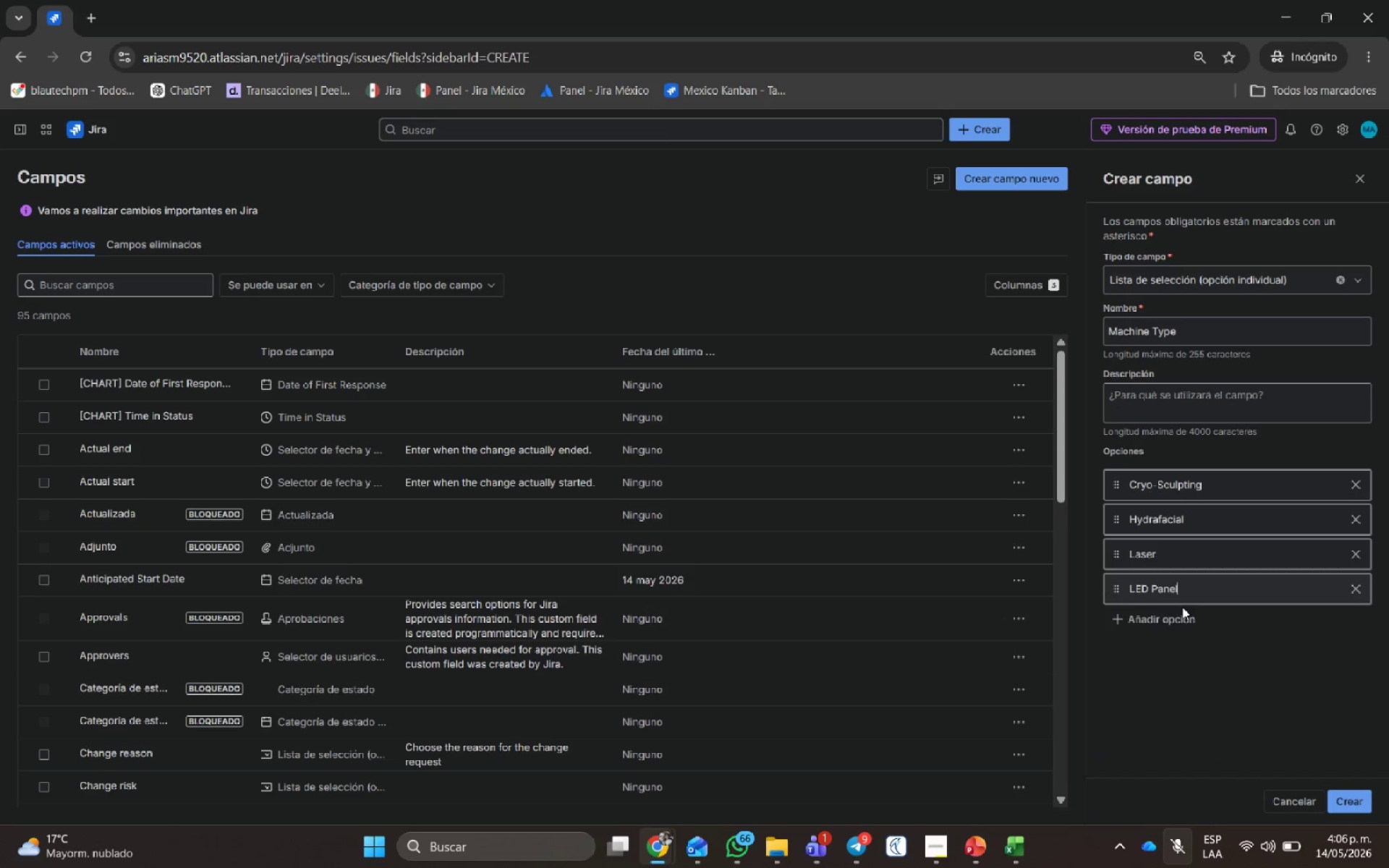 
key(Alt+AltLeft)
 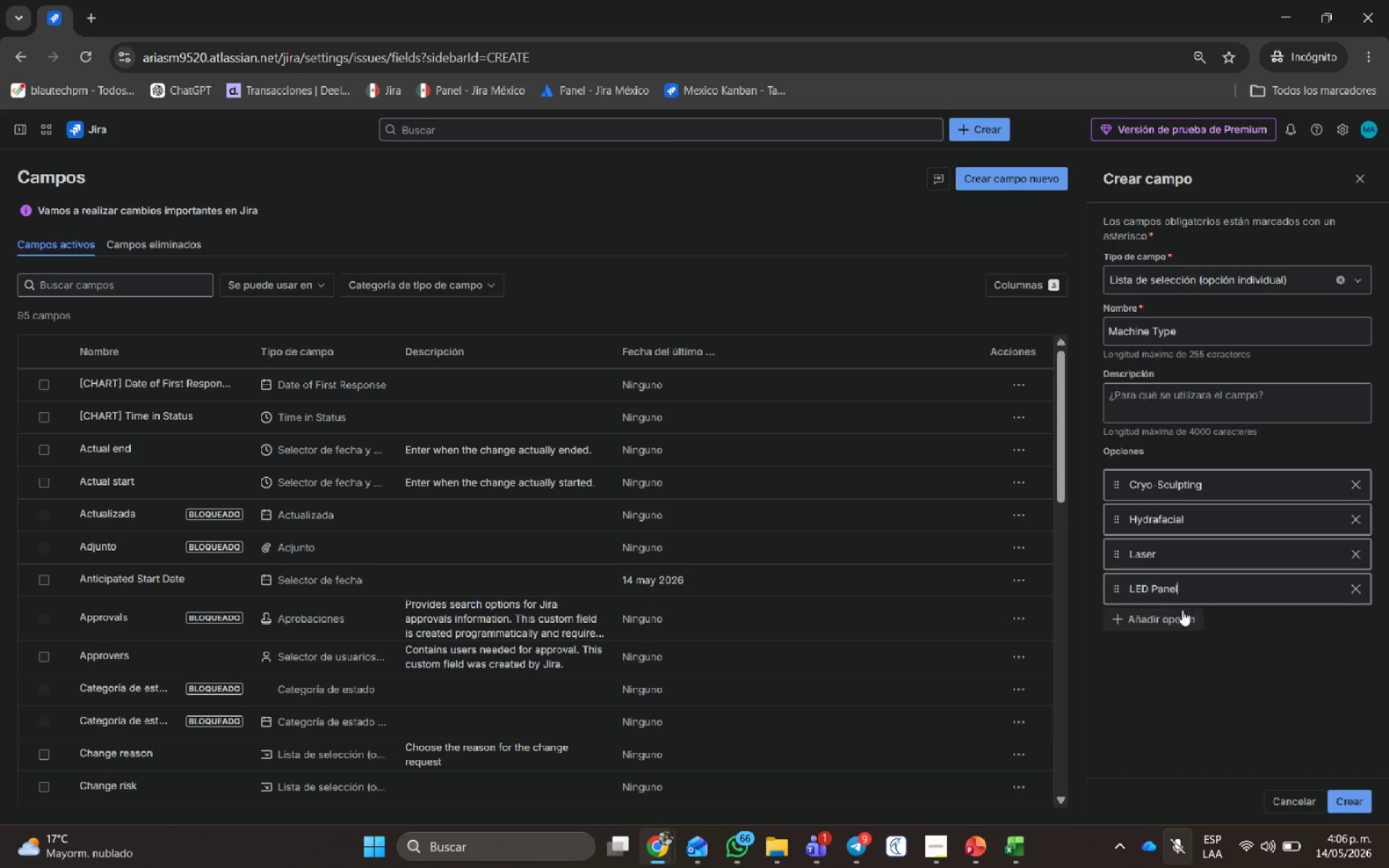 
key(Alt+Tab)
 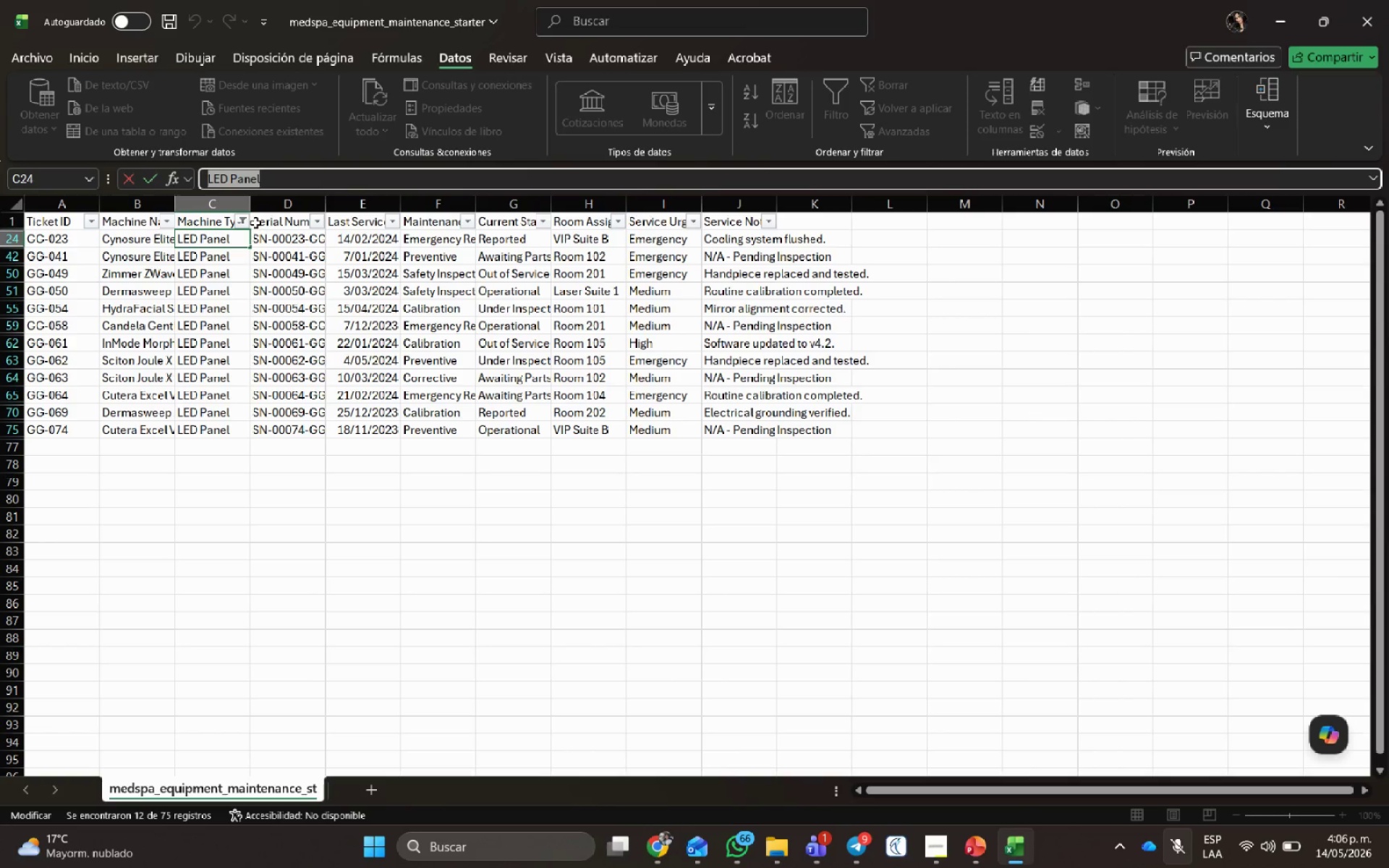 
left_click([242, 221])
 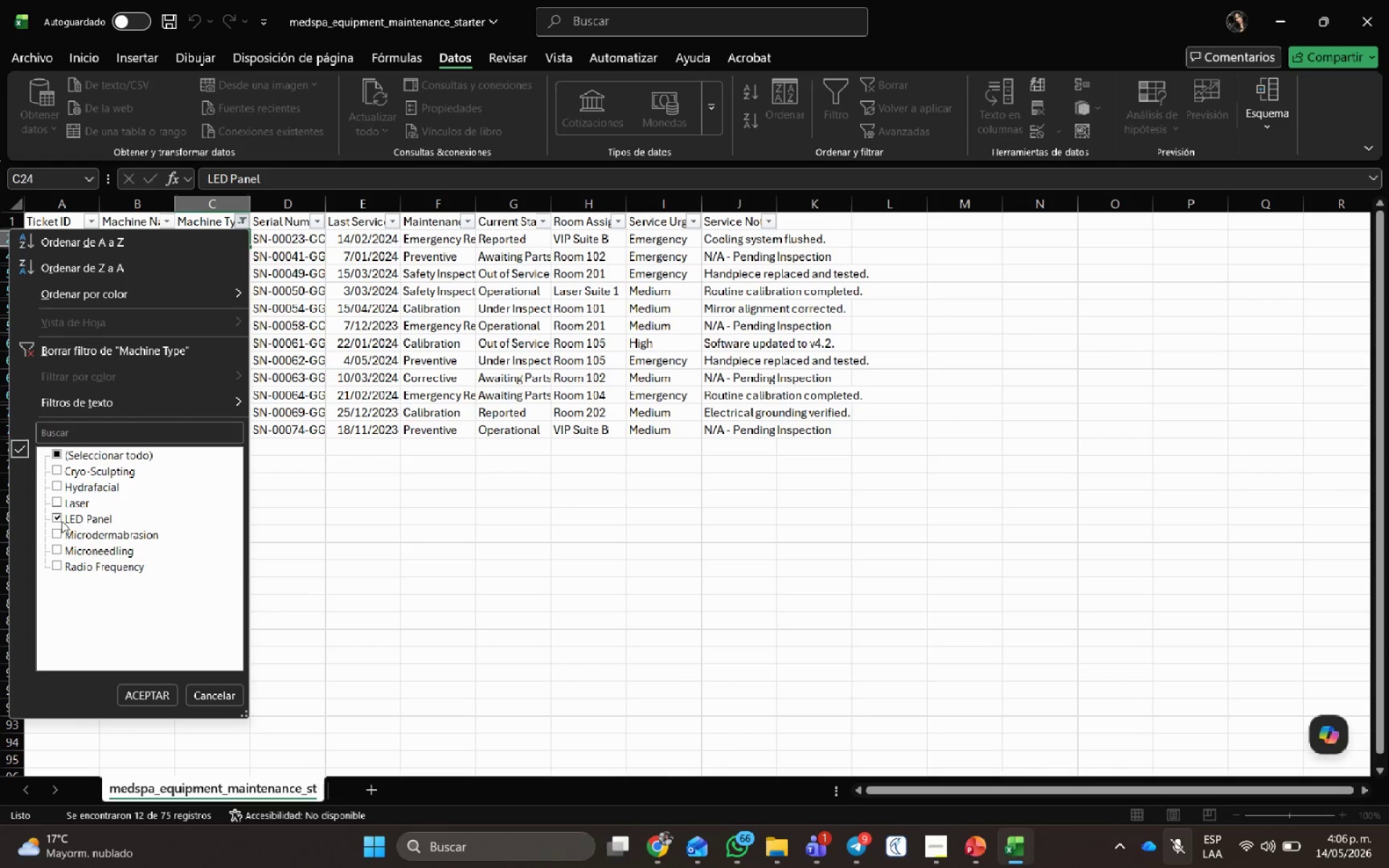 
left_click([56, 514])
 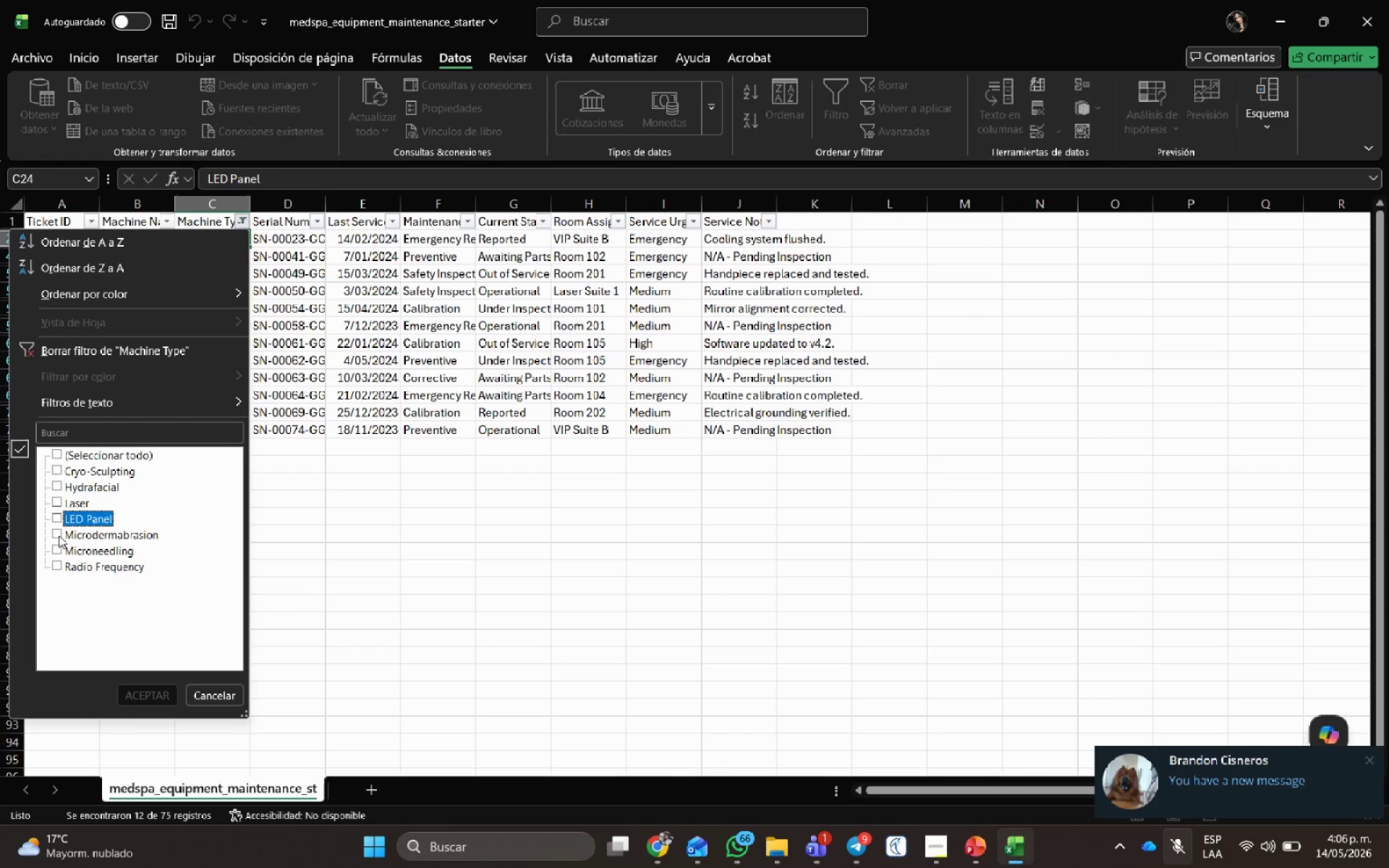 
left_click([59, 535])
 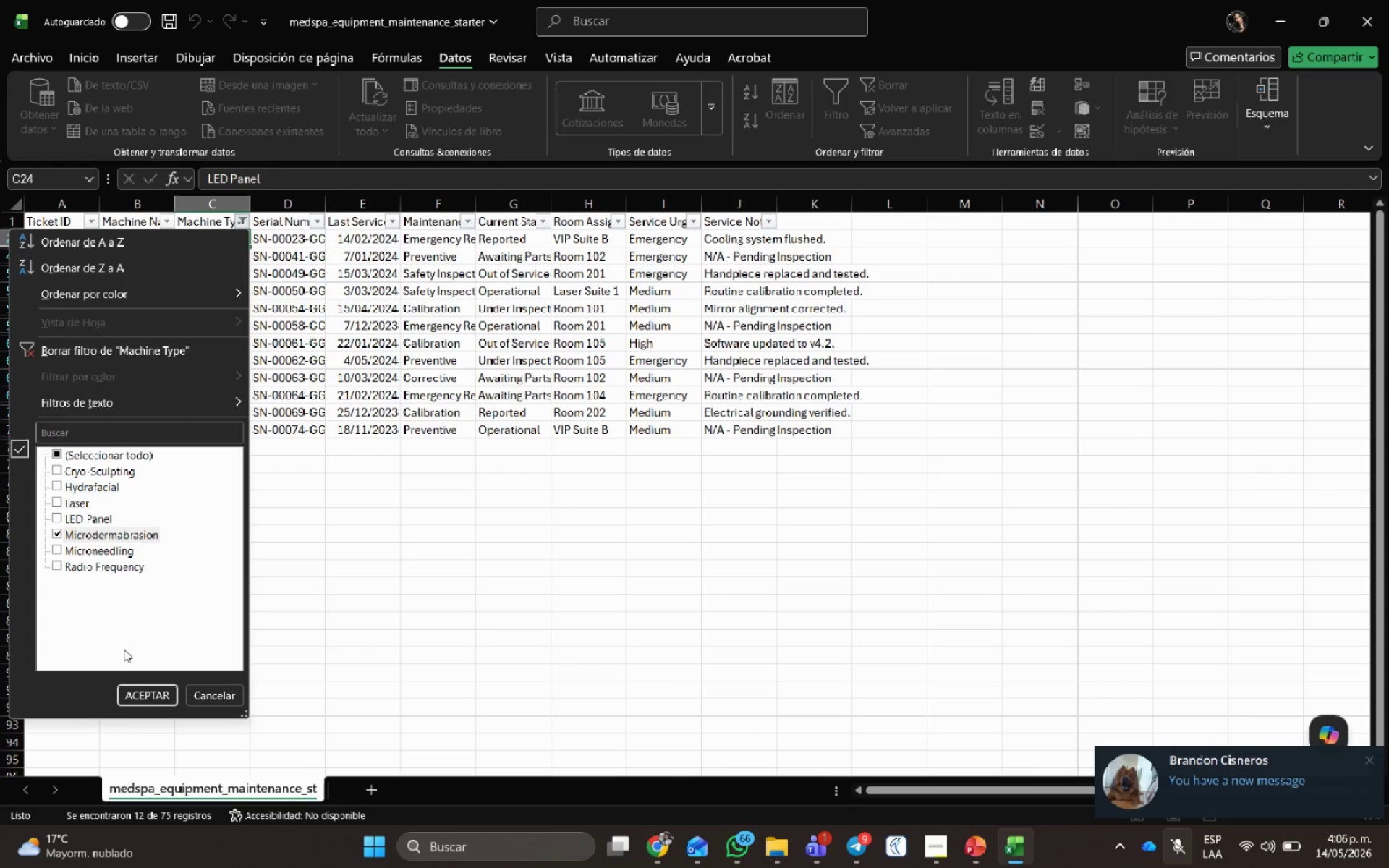 
left_click([144, 696])
 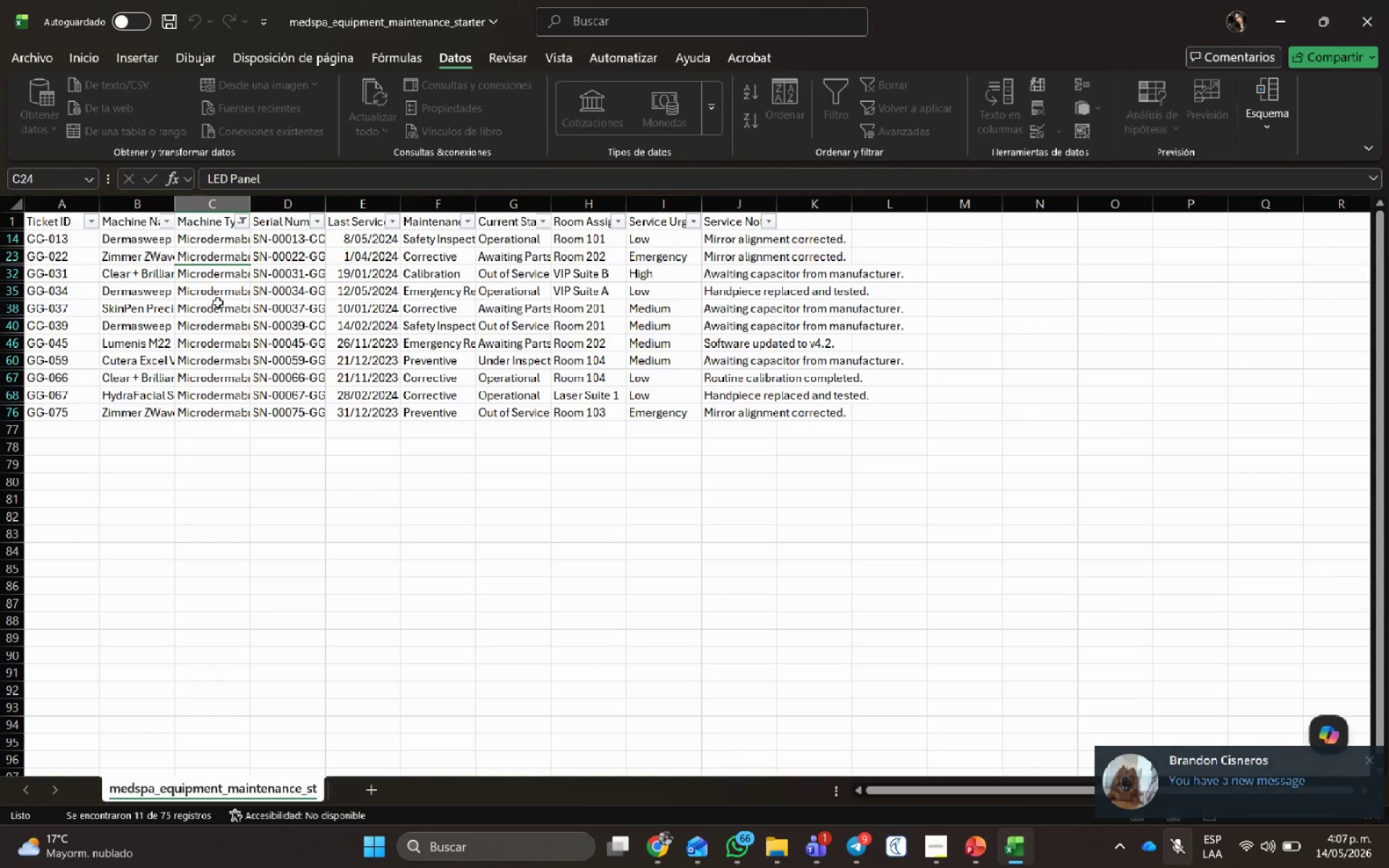 
left_click([224, 294])
 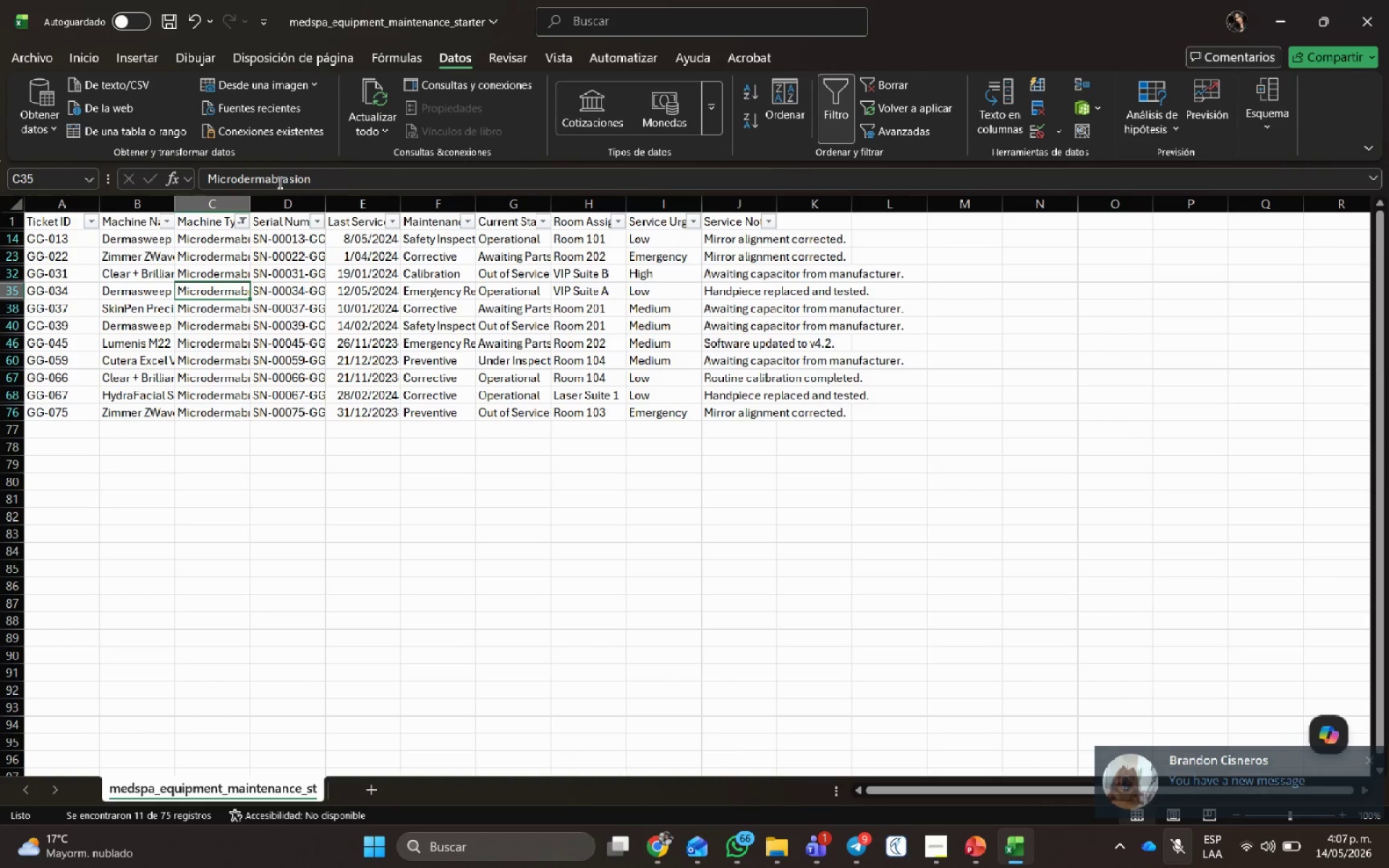 
double_click([273, 182])
 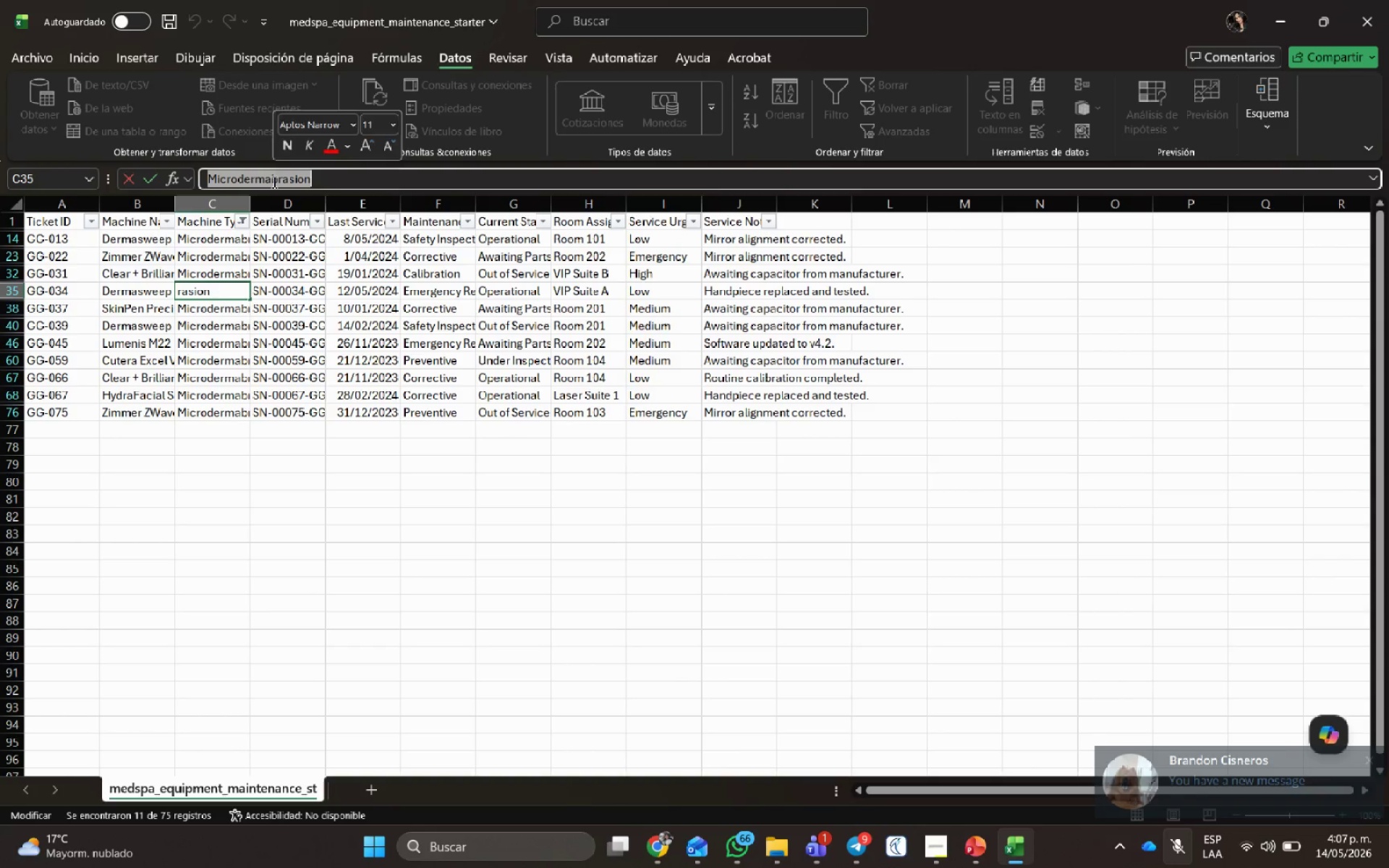 
key(Control+C)
 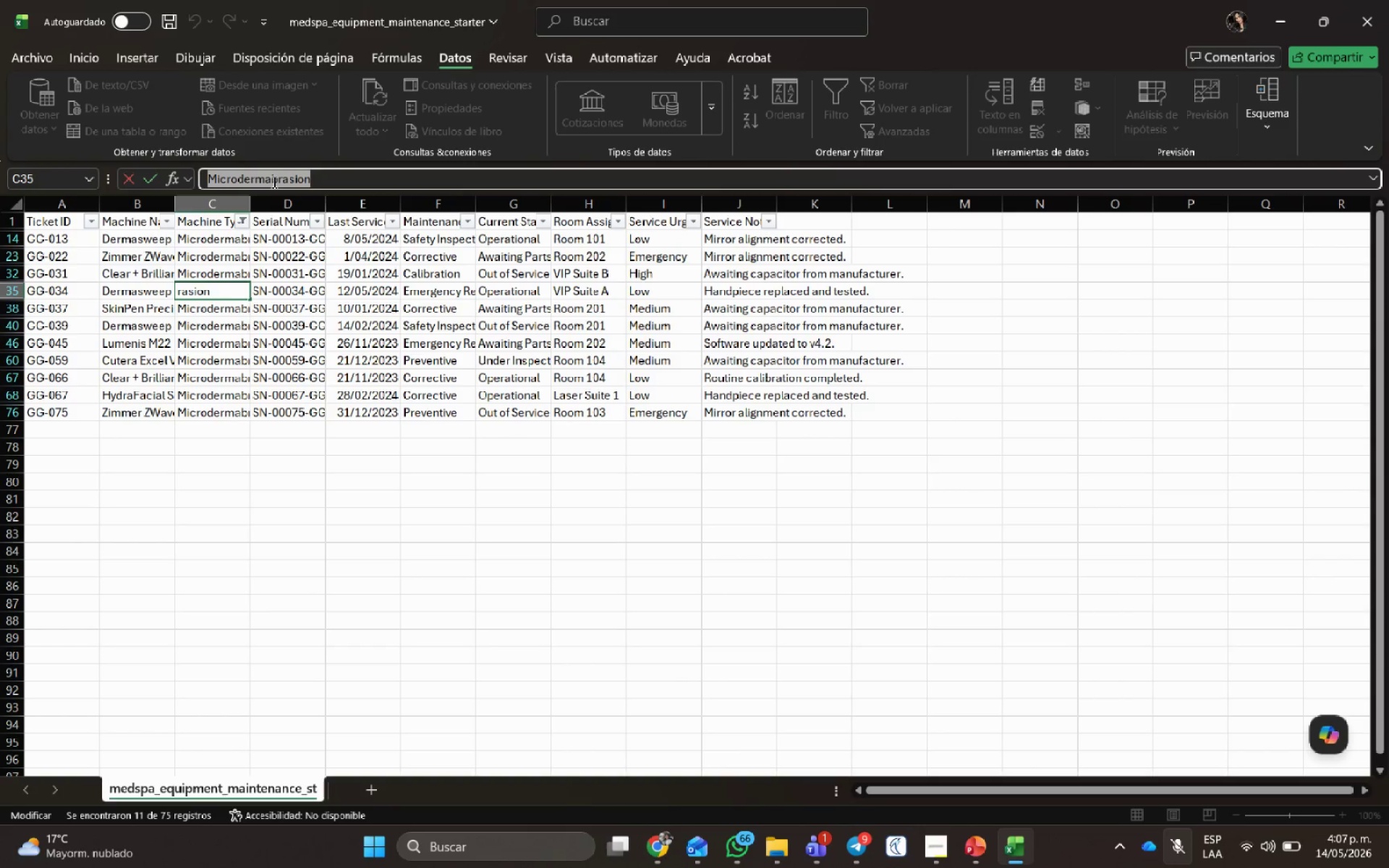 
key(Control+C)
 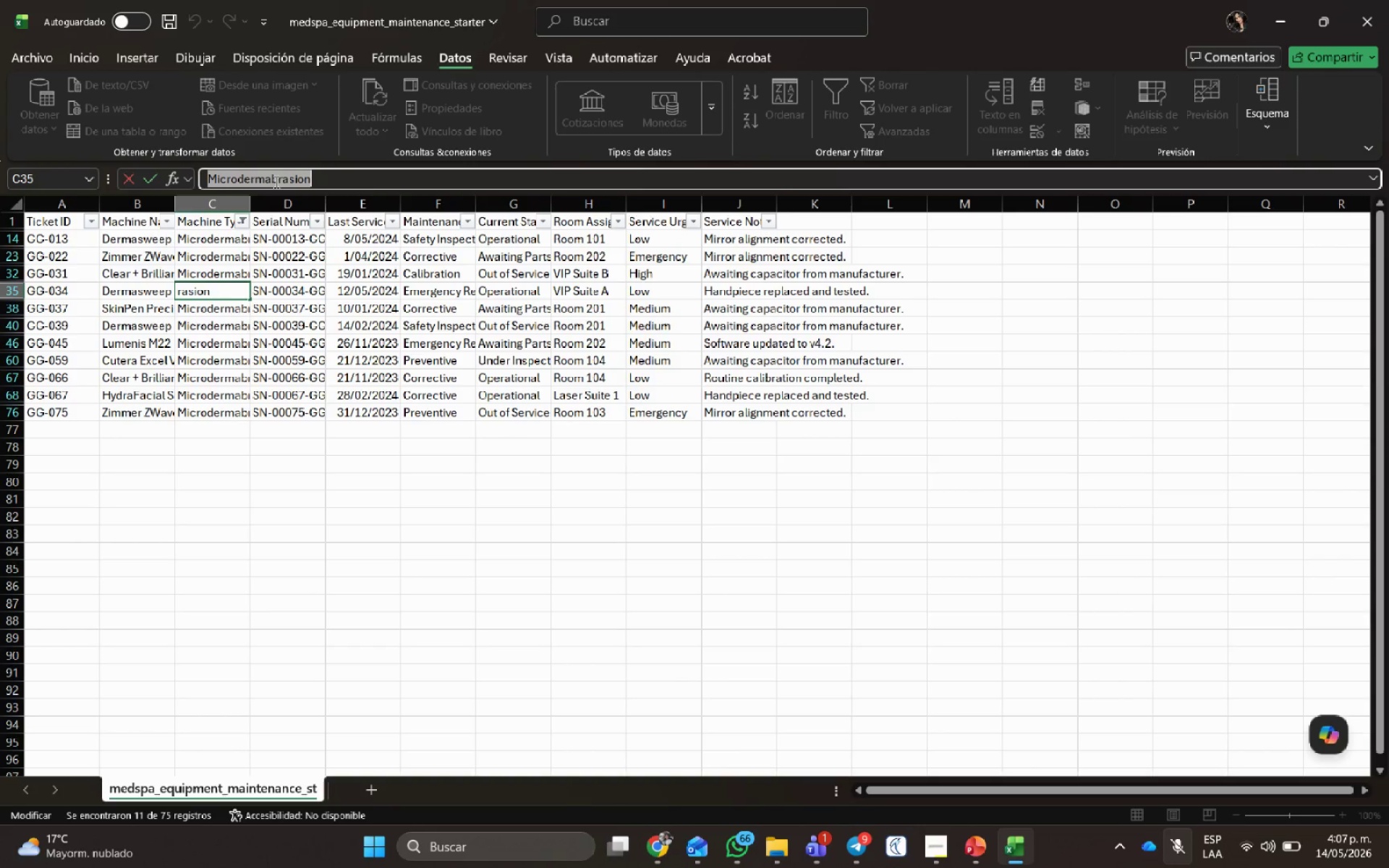 
key(Alt+AltLeft)
 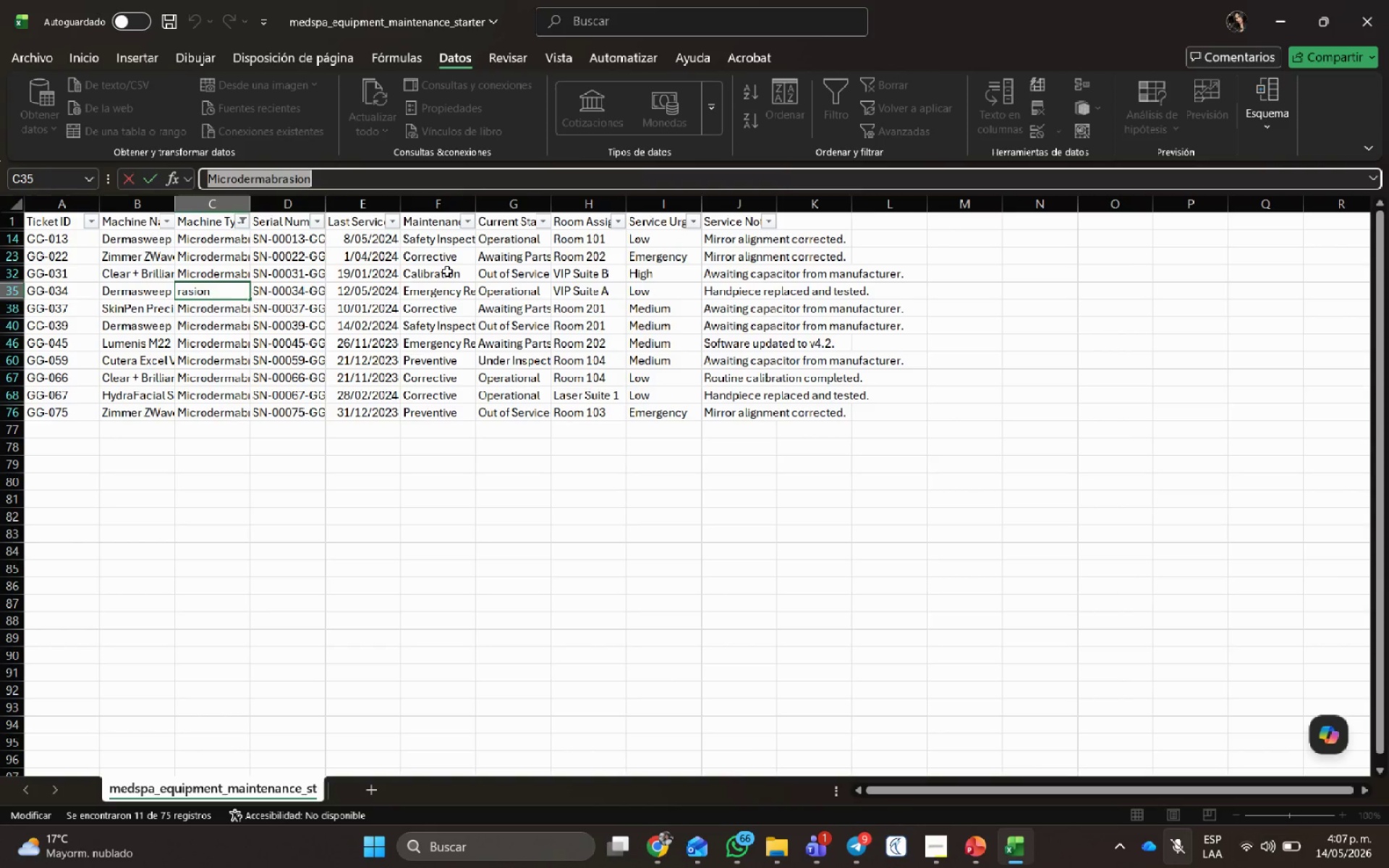 
key(Alt+Tab)
 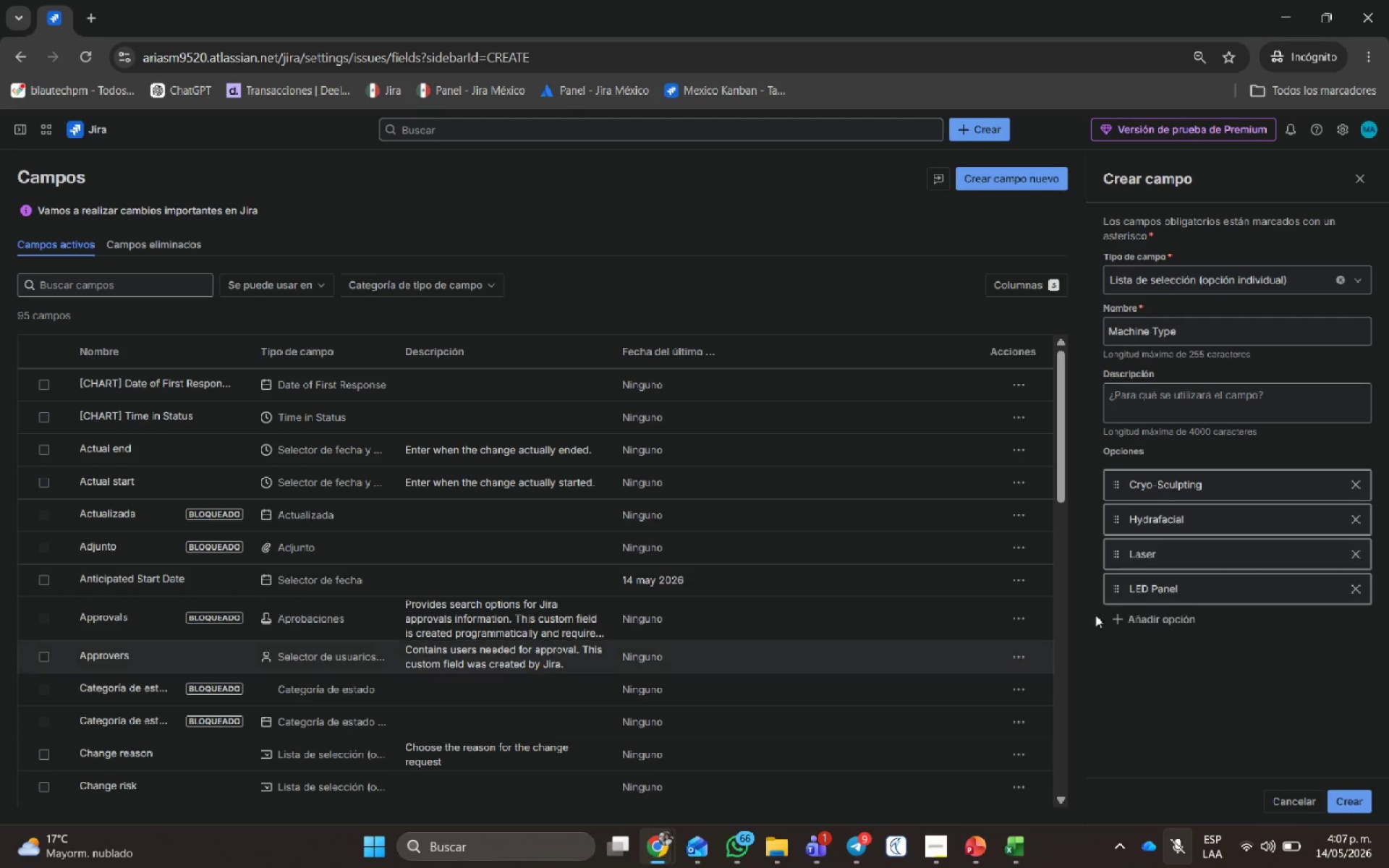 
left_click([1139, 619])
 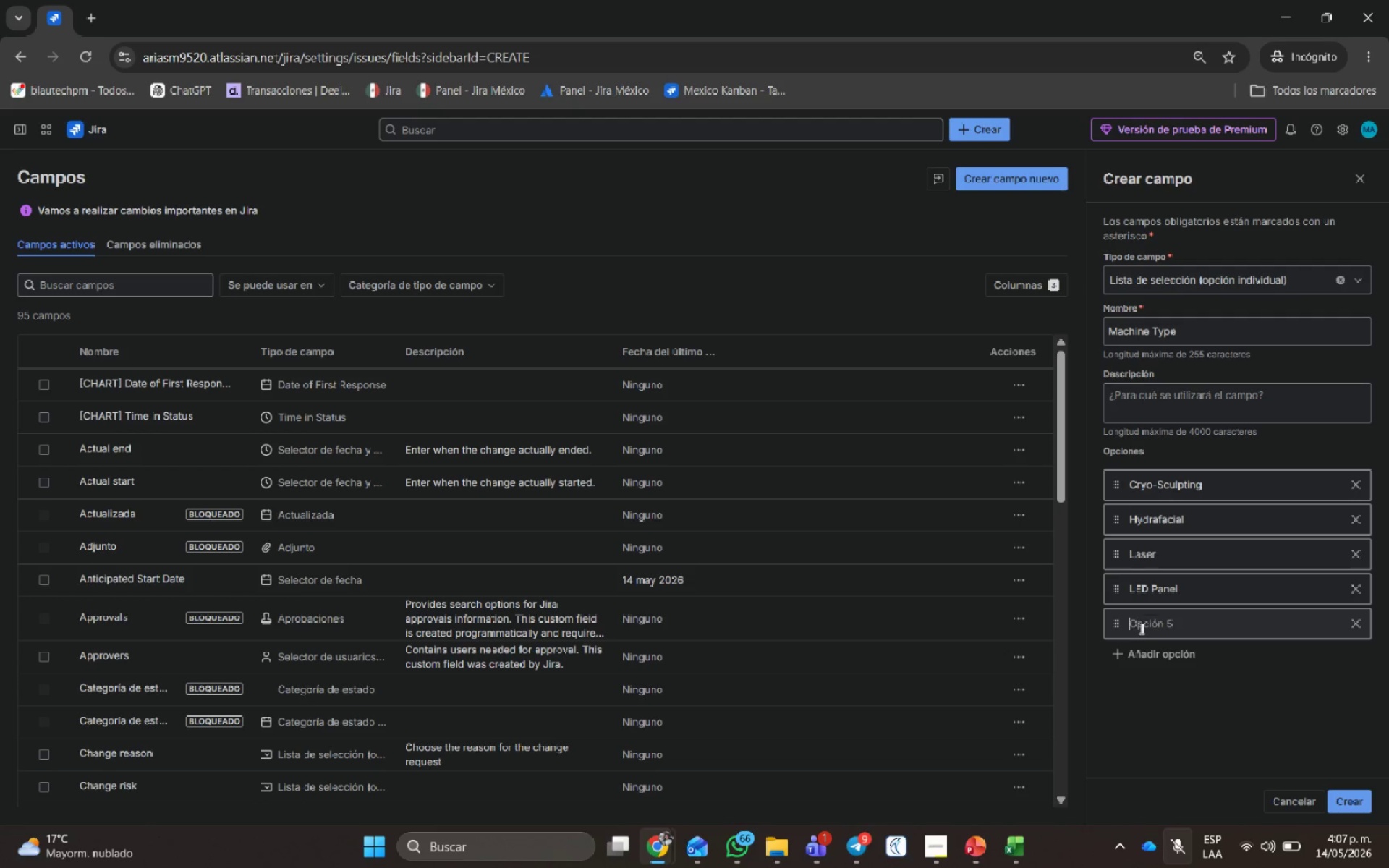 
left_click([1140, 628])
 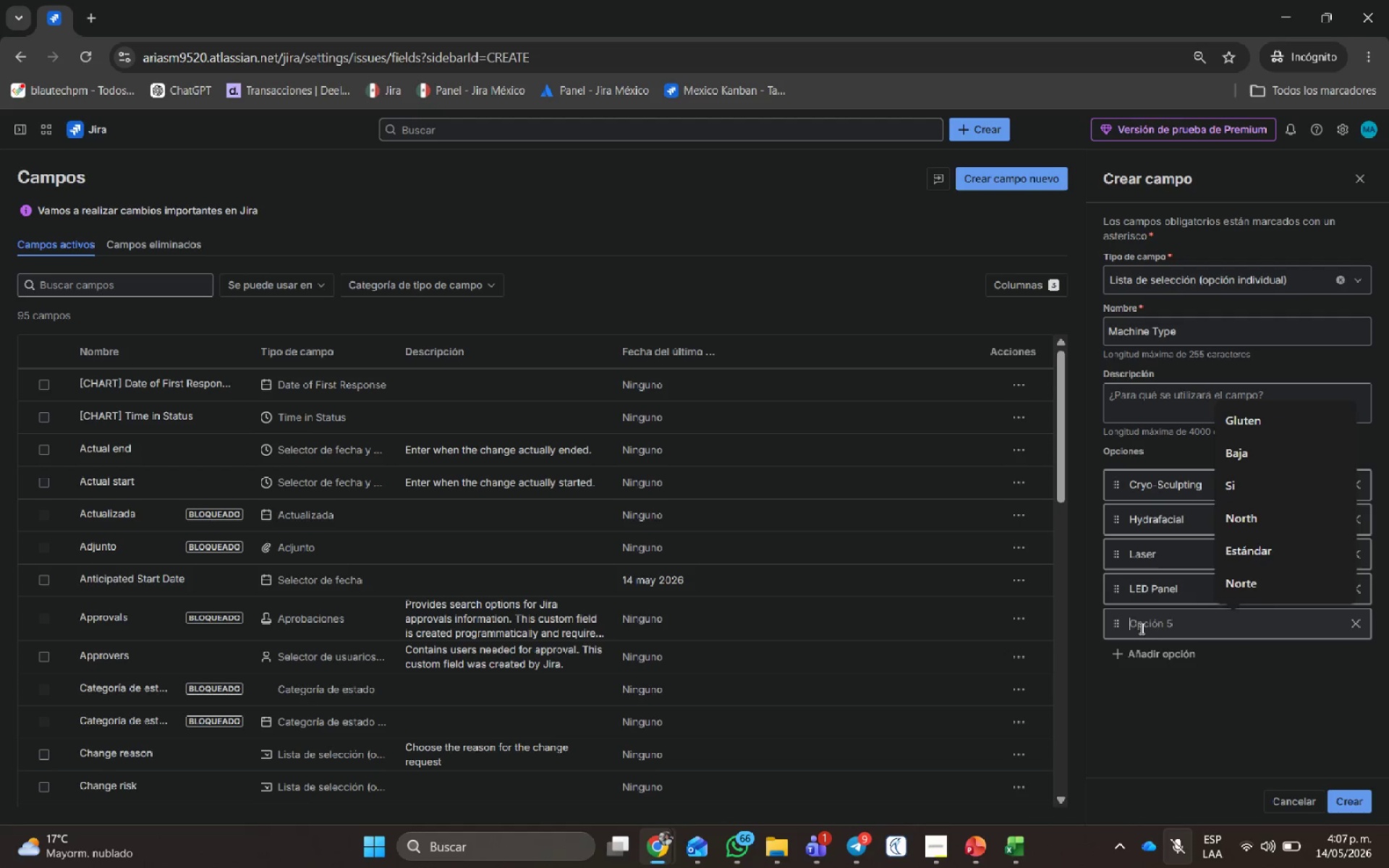 
key(Control+V)
 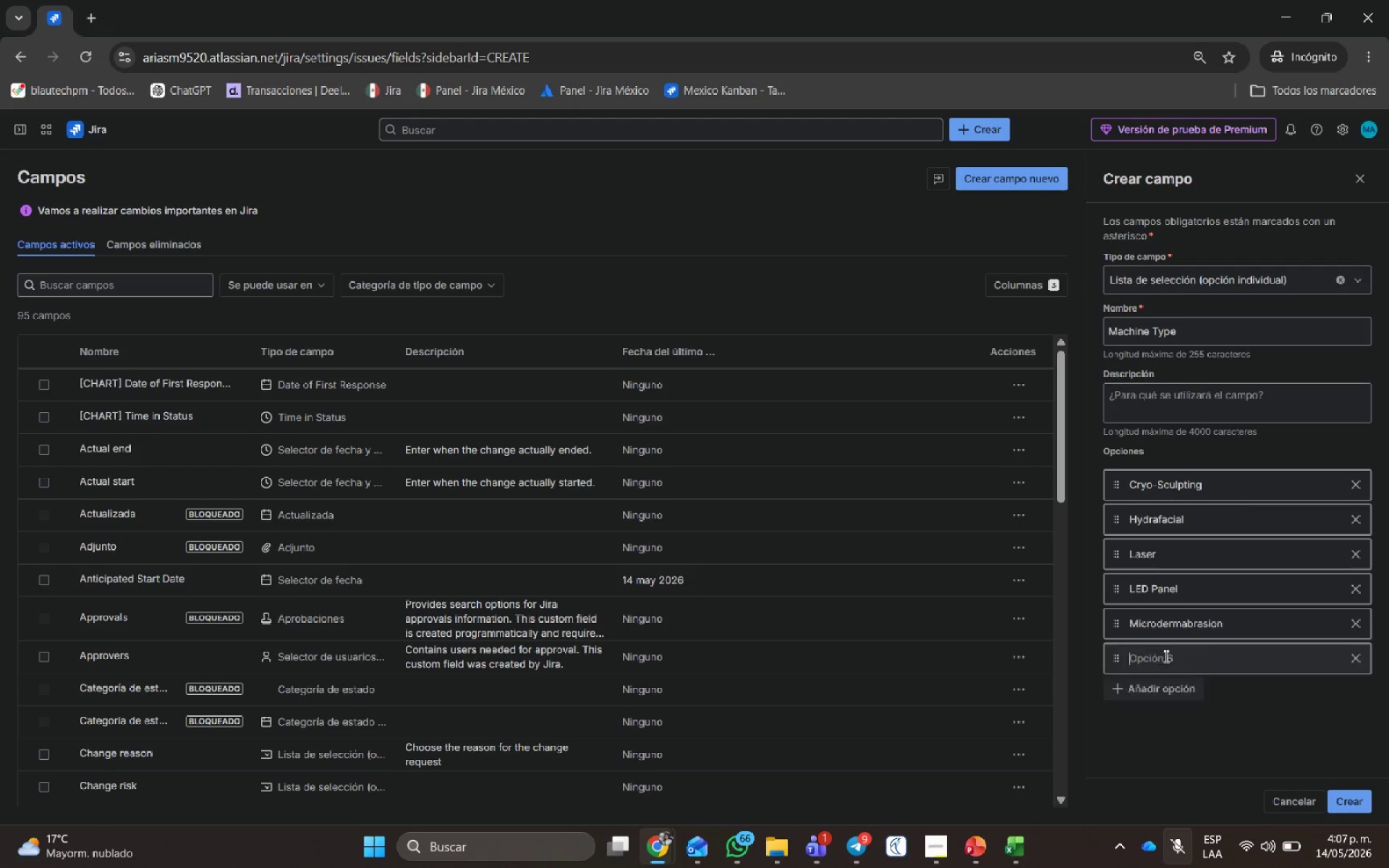 
key(Alt+AltLeft)
 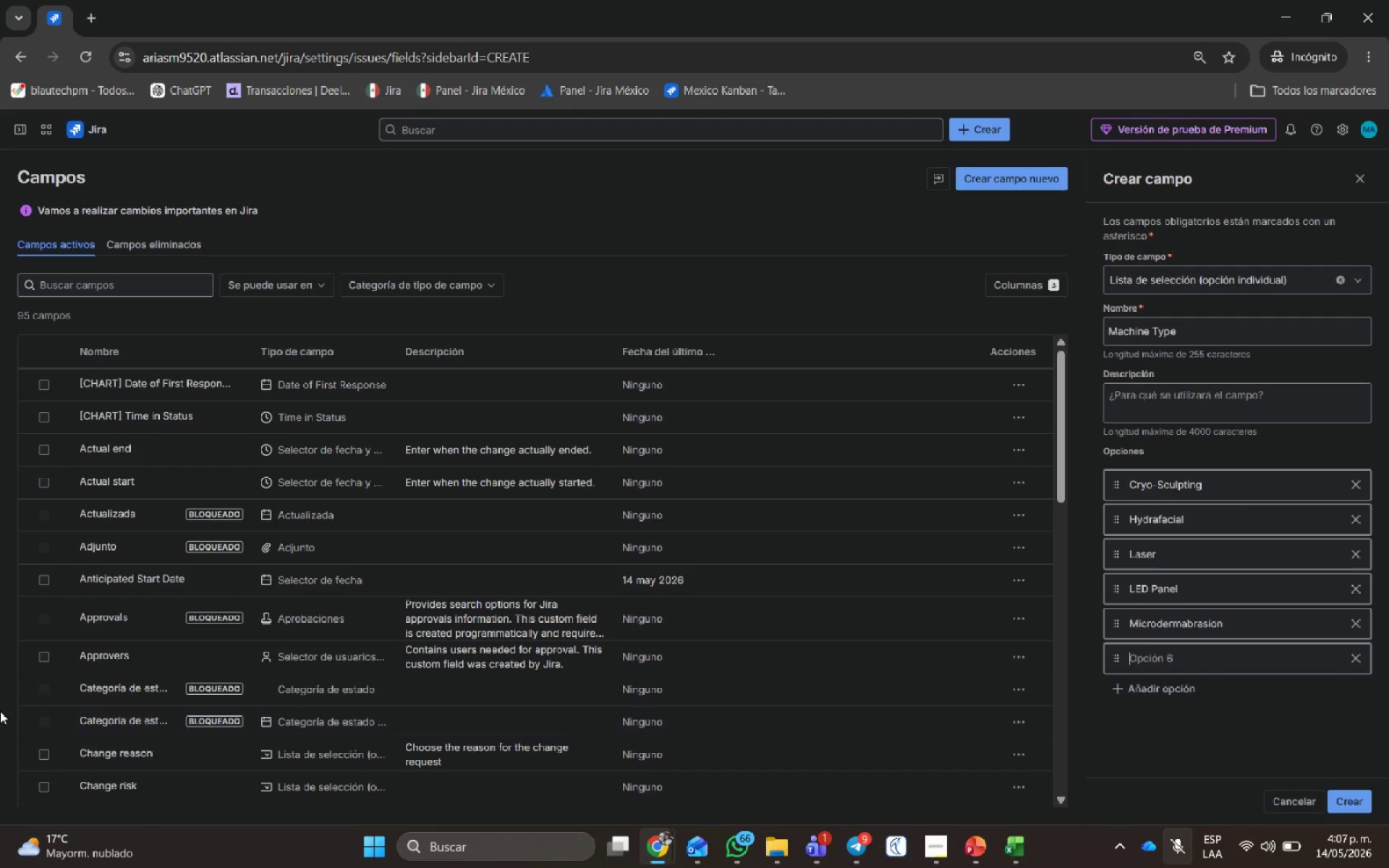 
key(Alt+Tab)
 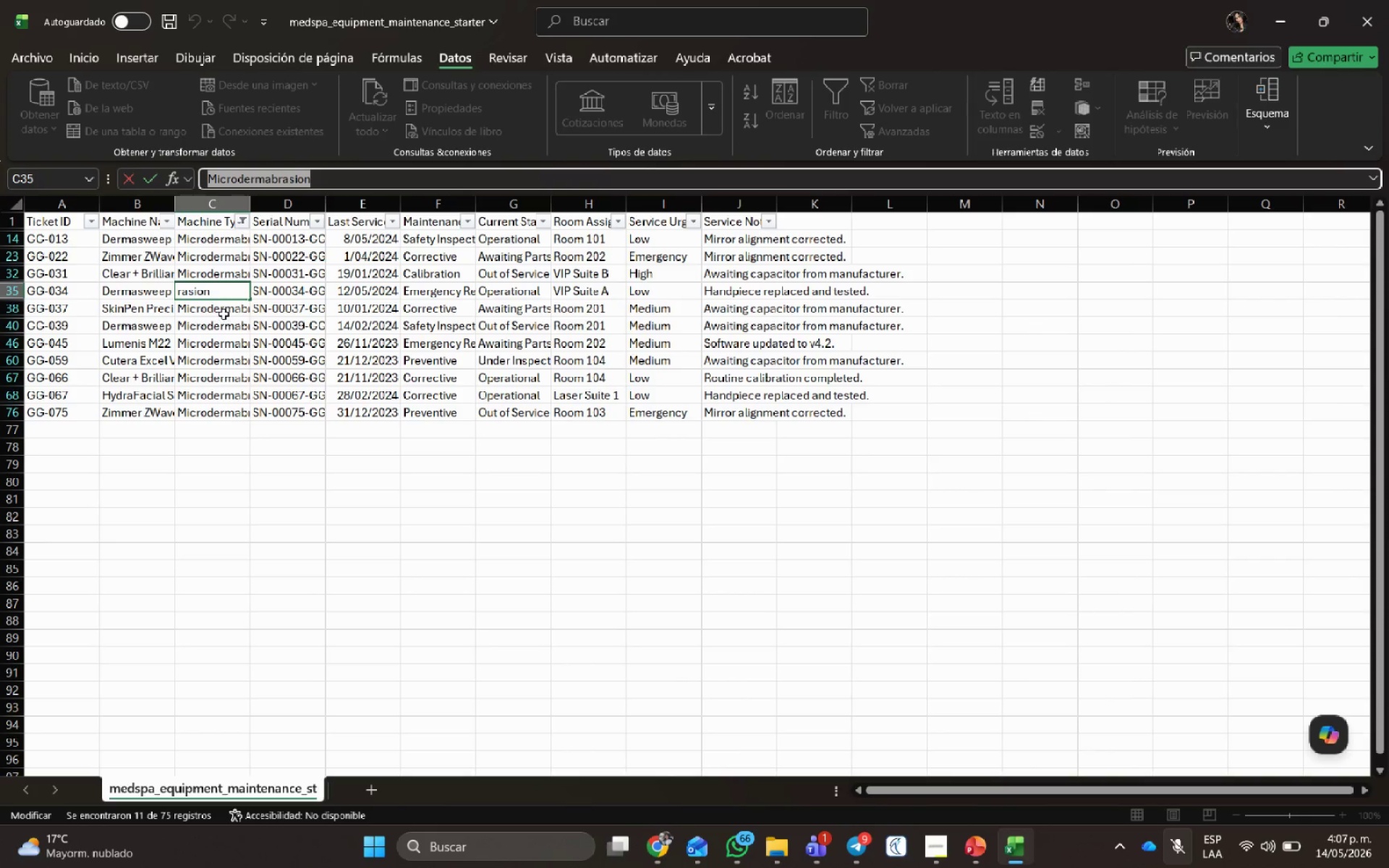 
left_click([224, 313])
 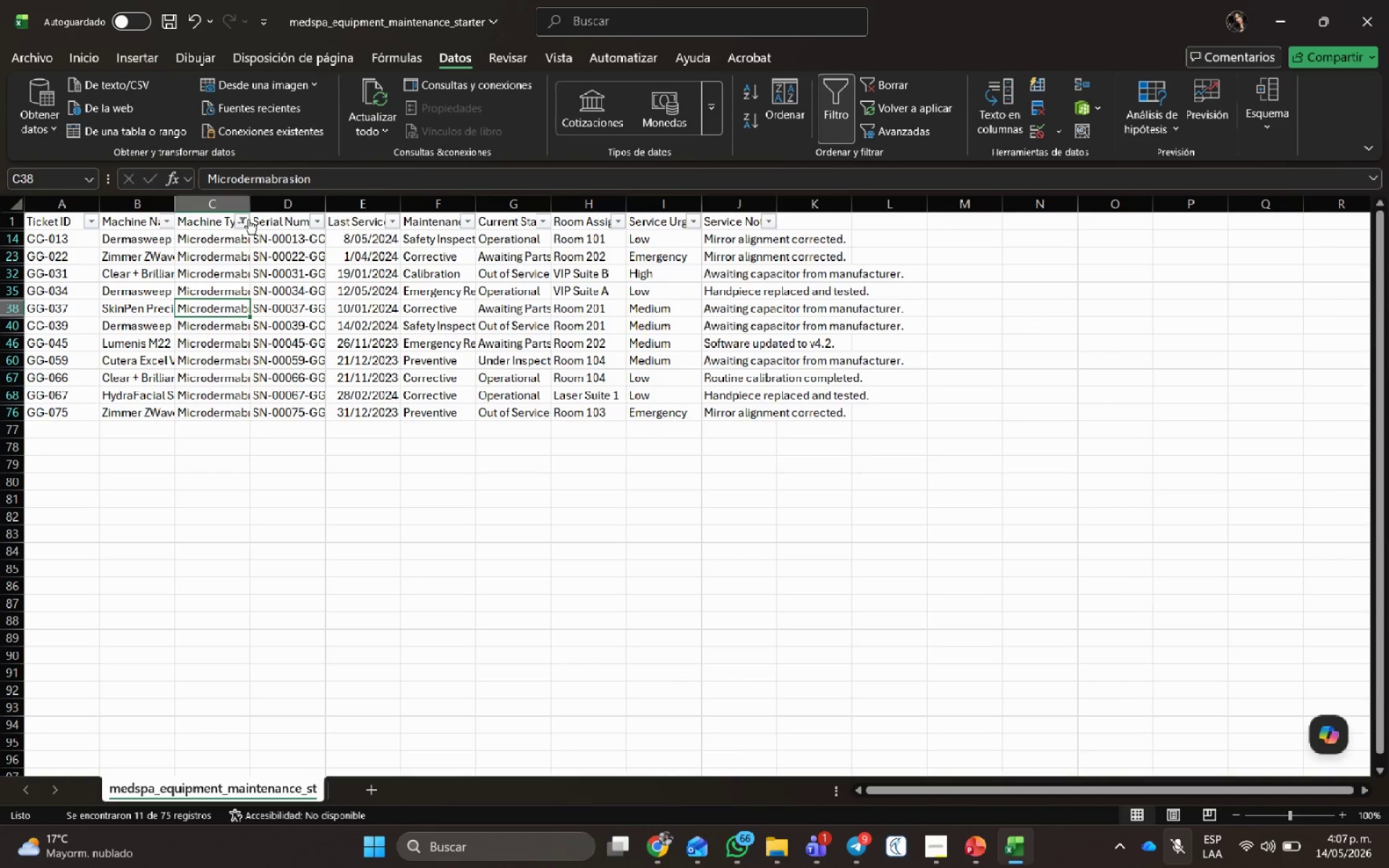 
left_click([248, 221])
 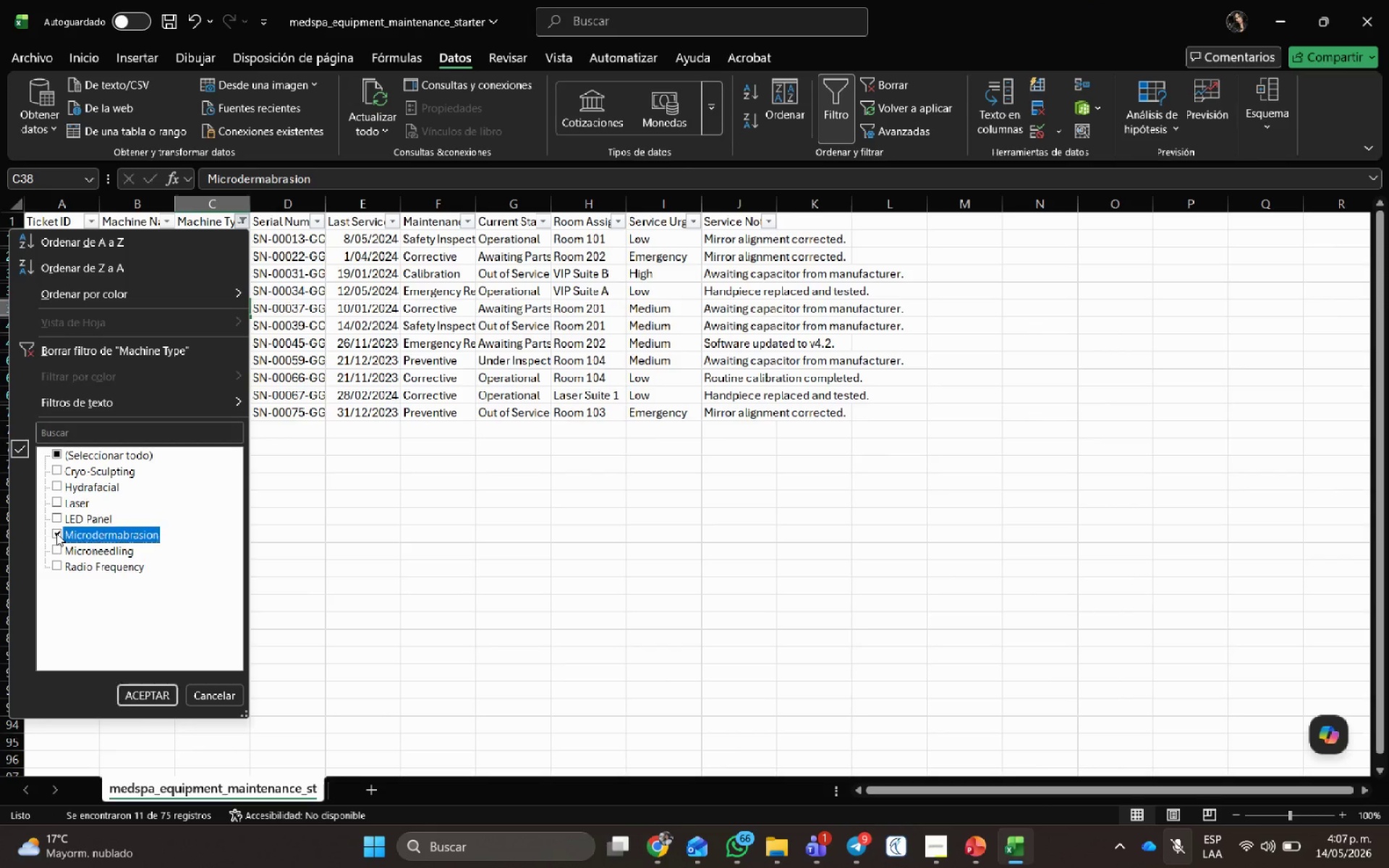 
double_click([55, 558])
 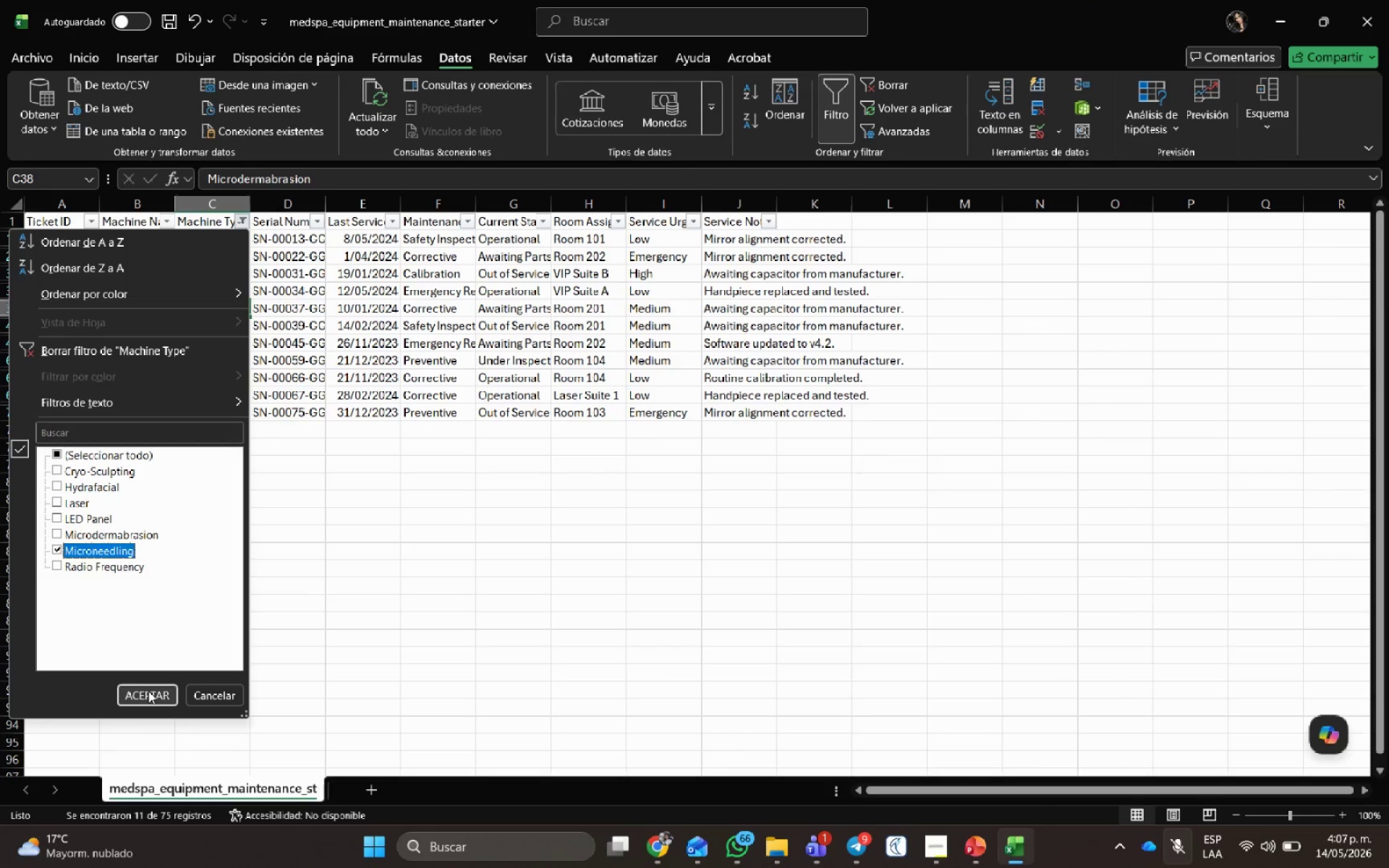 
left_click([148, 691])
 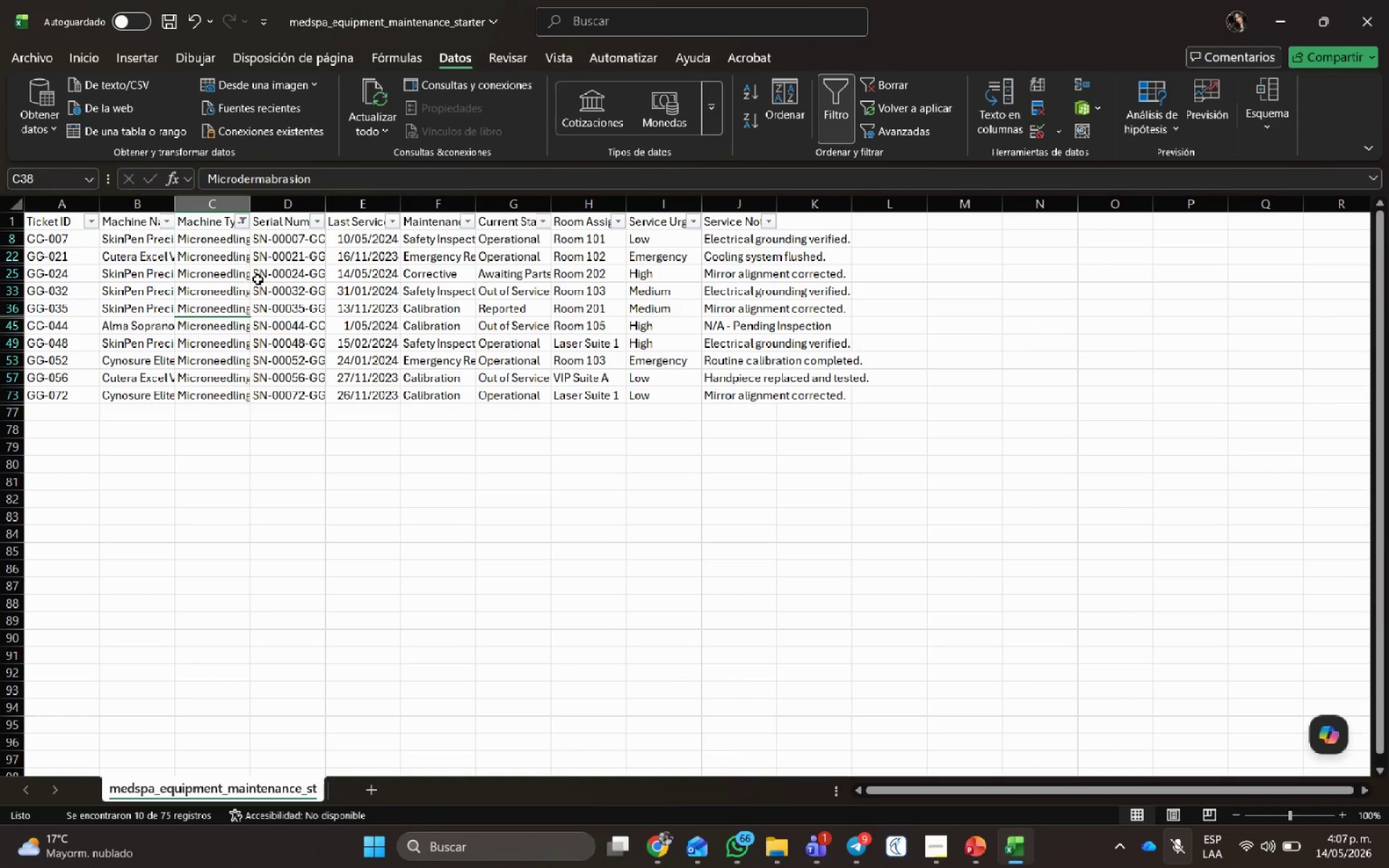 
left_click([232, 276])
 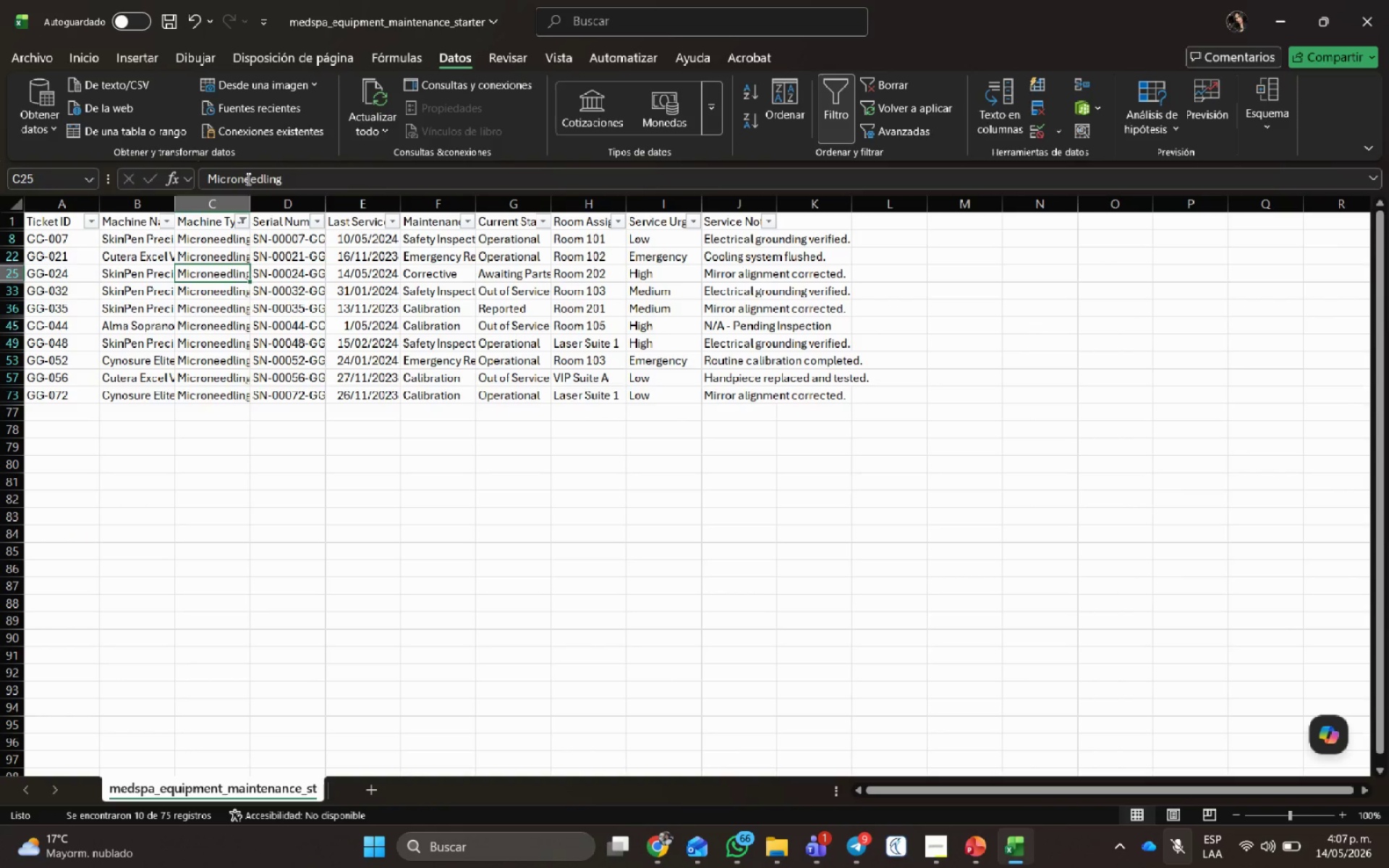 
double_click([247, 179])
 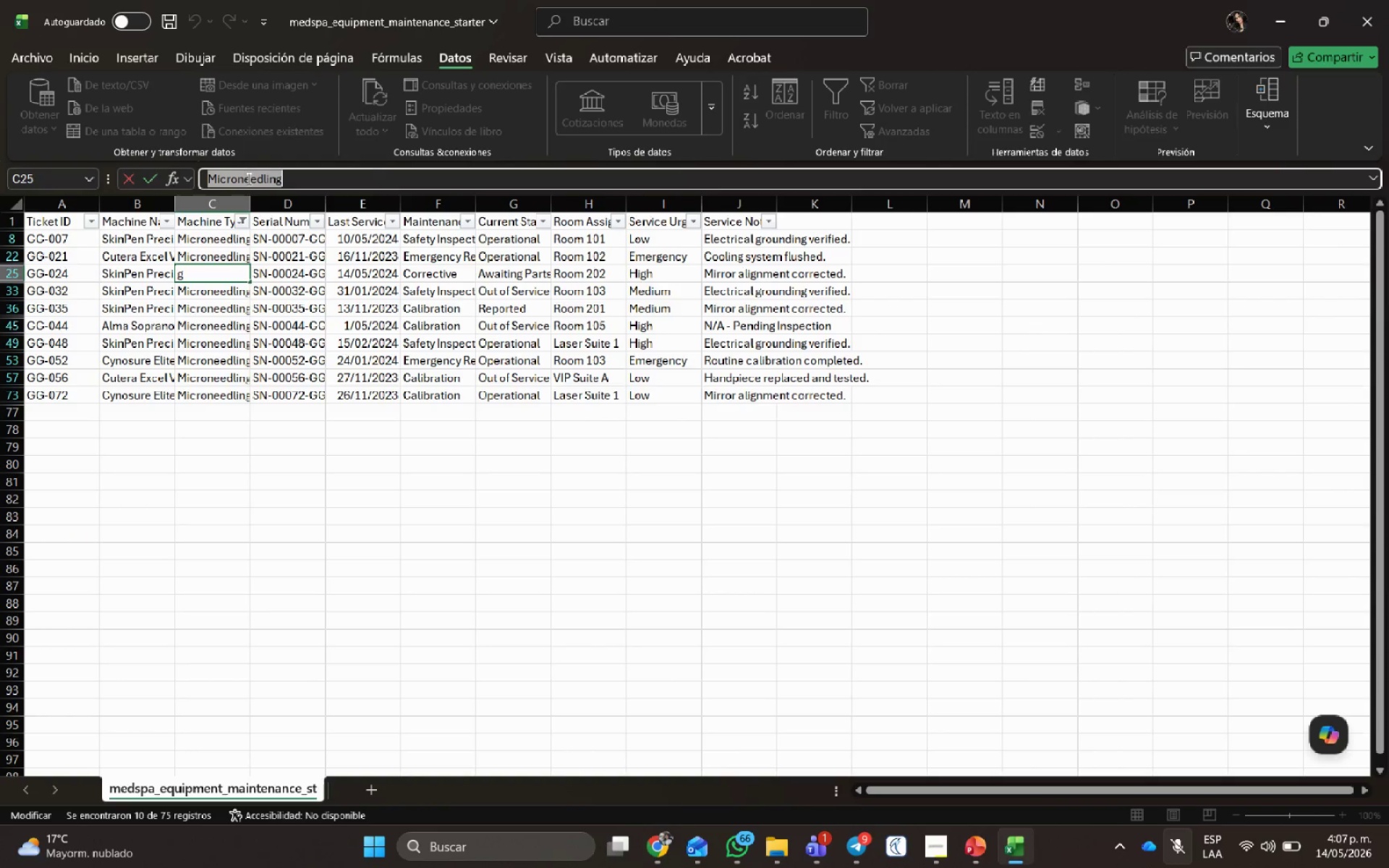 
key(Control+C)
 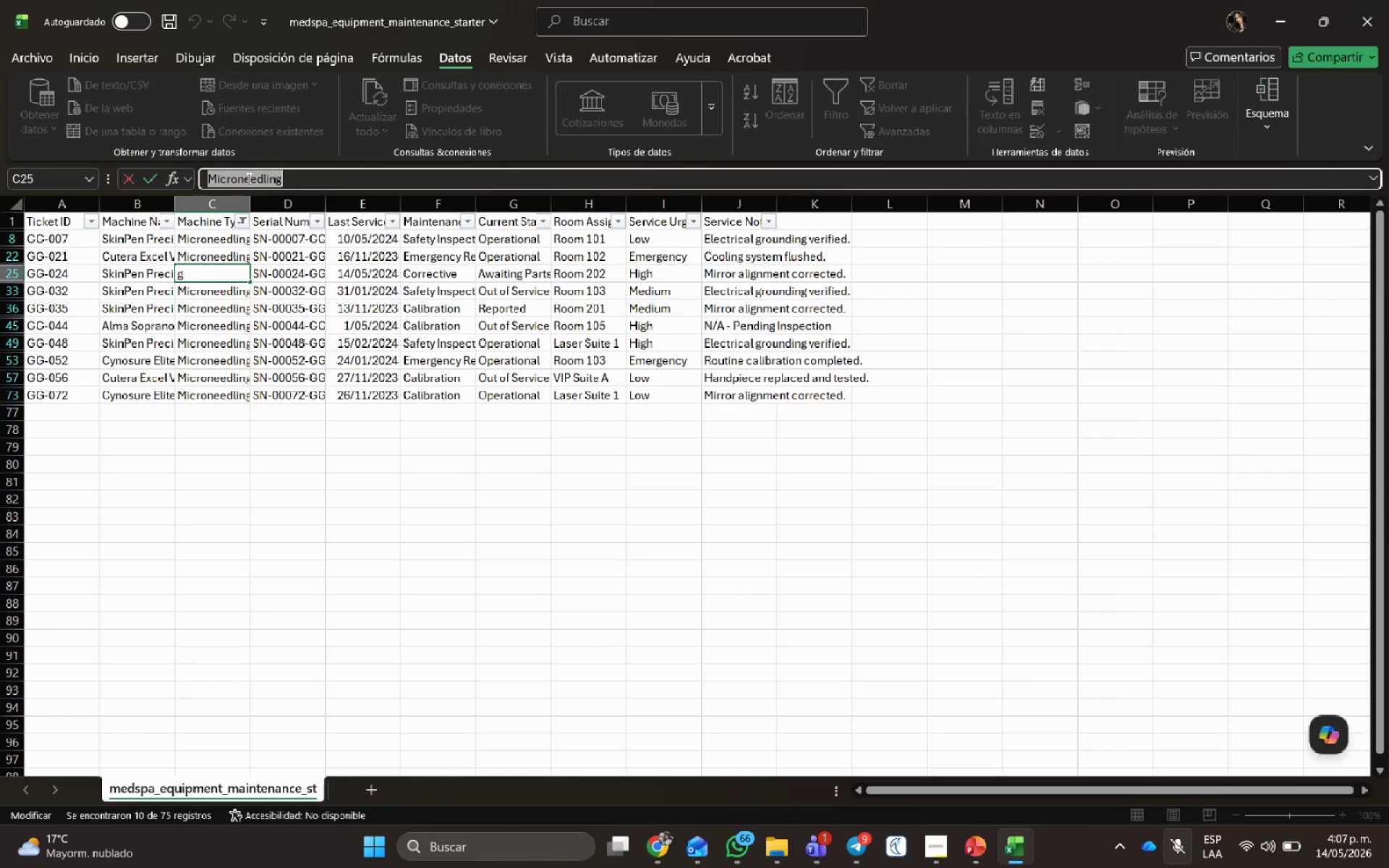 
key(Control+C)
 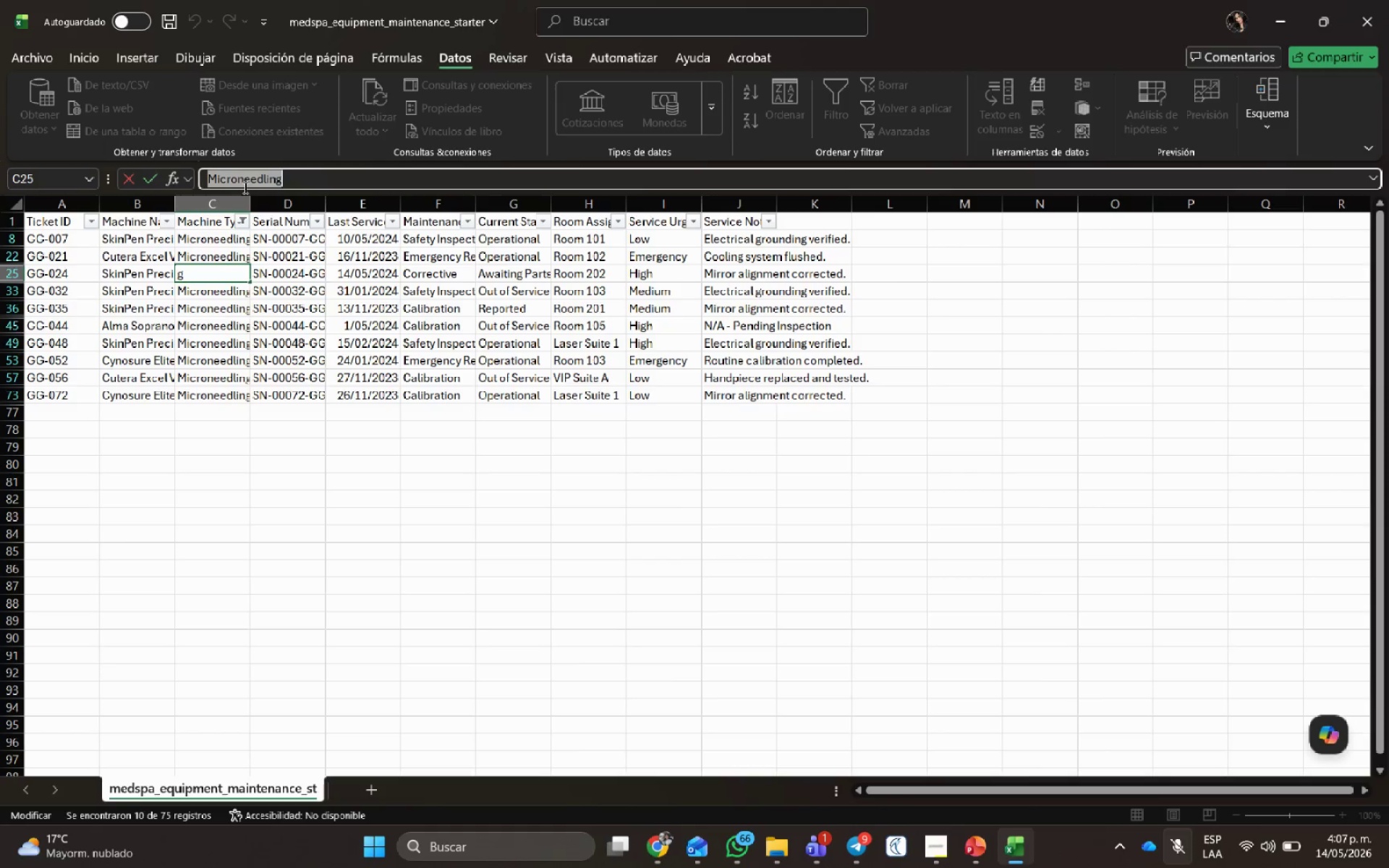 
key(Alt+AltLeft)
 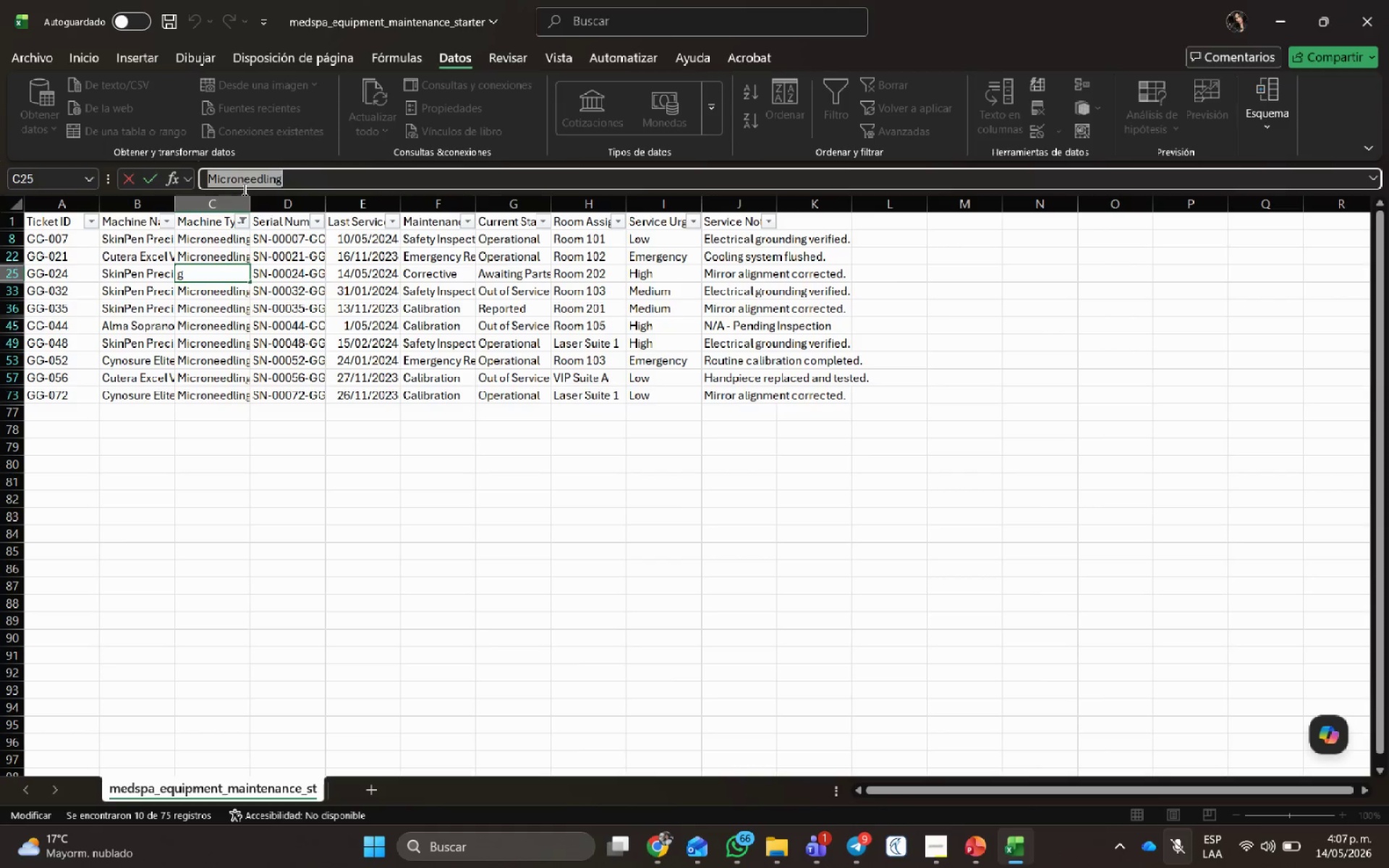 
key(Alt+Tab)
 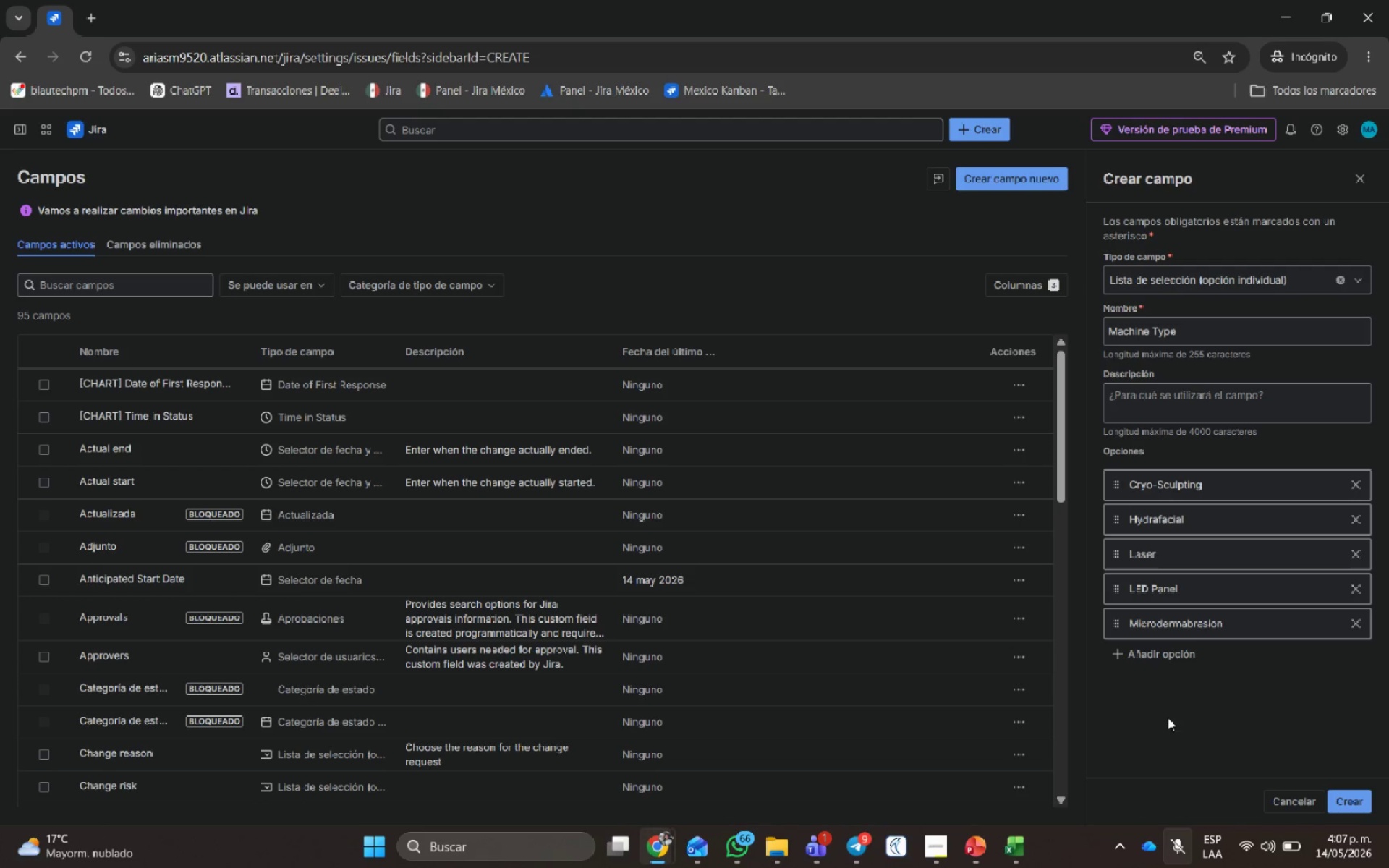 
left_click([1156, 652])
 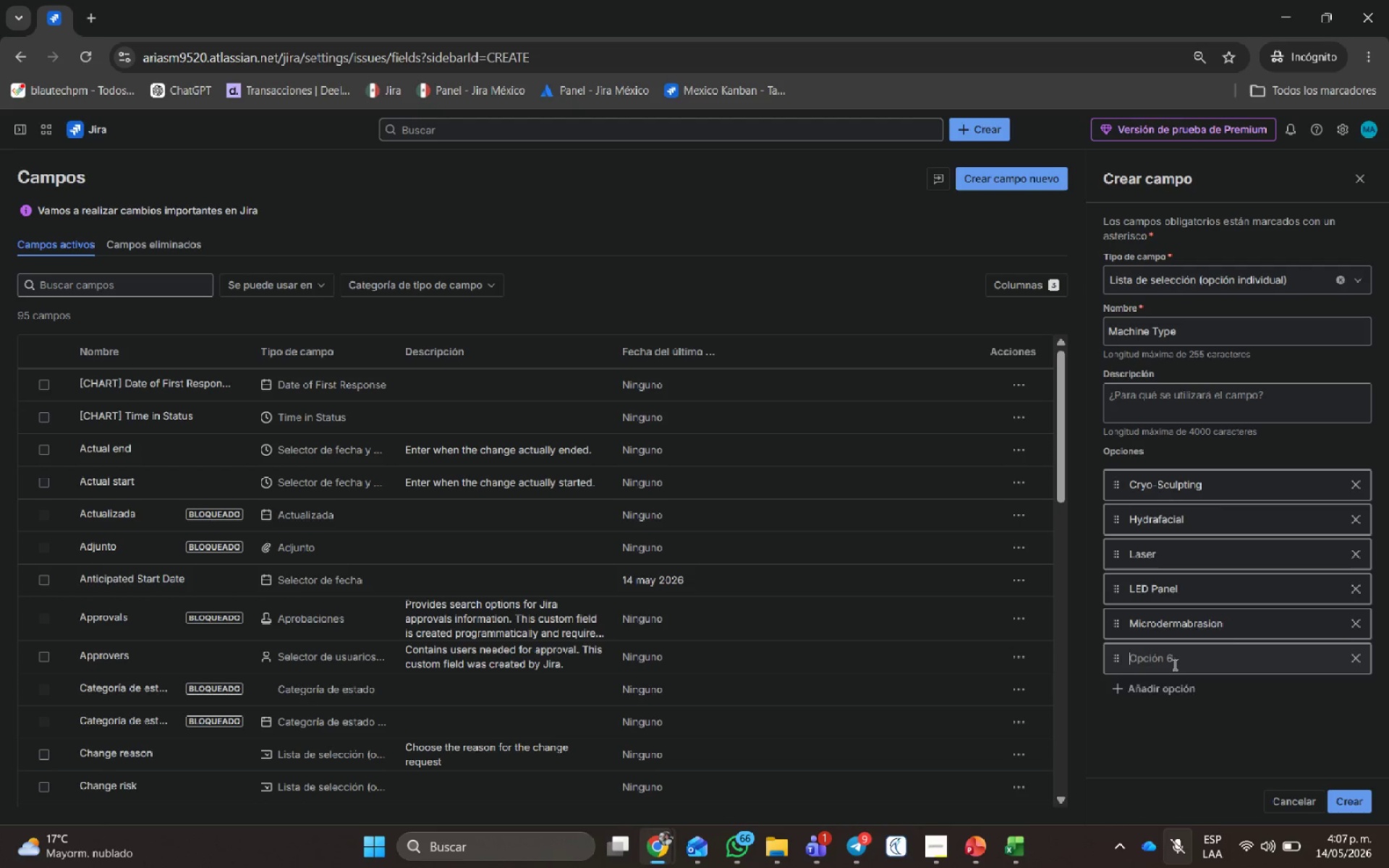 
left_click([1173, 664])